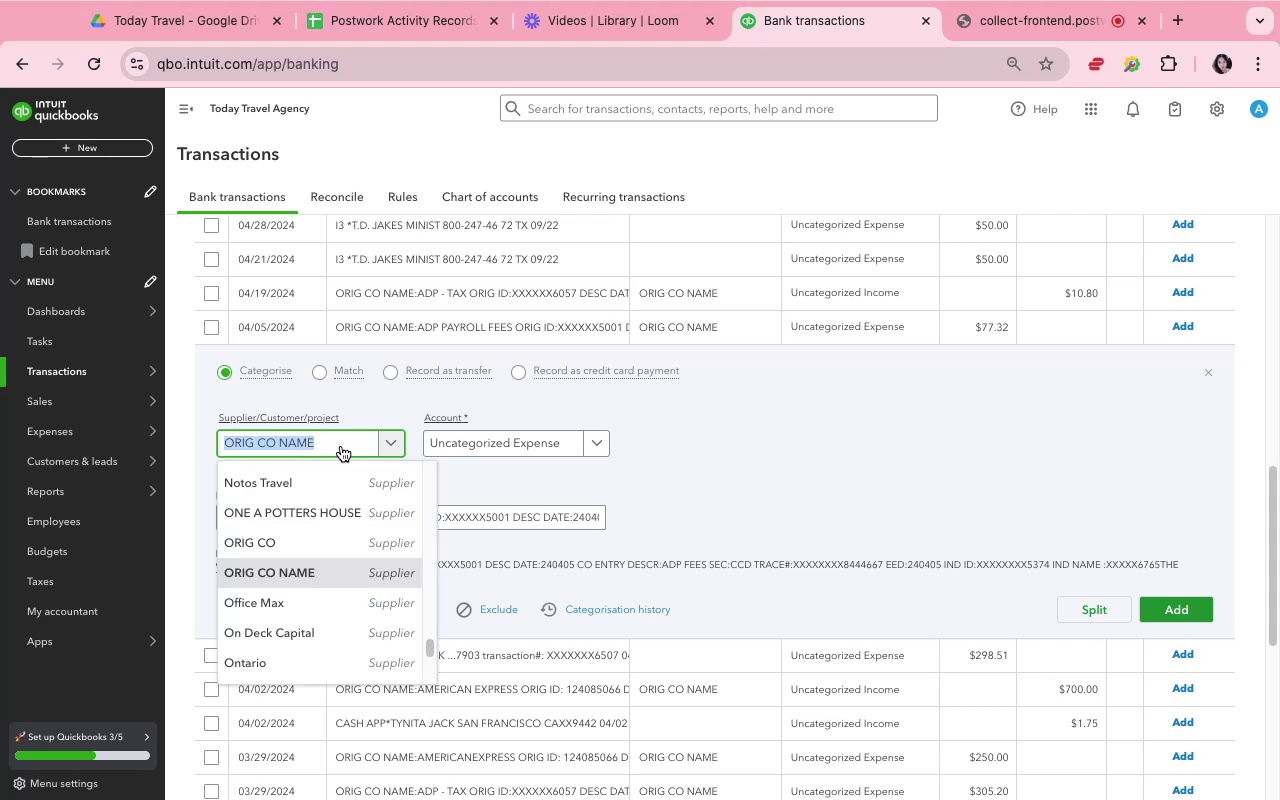 
type(trav)
 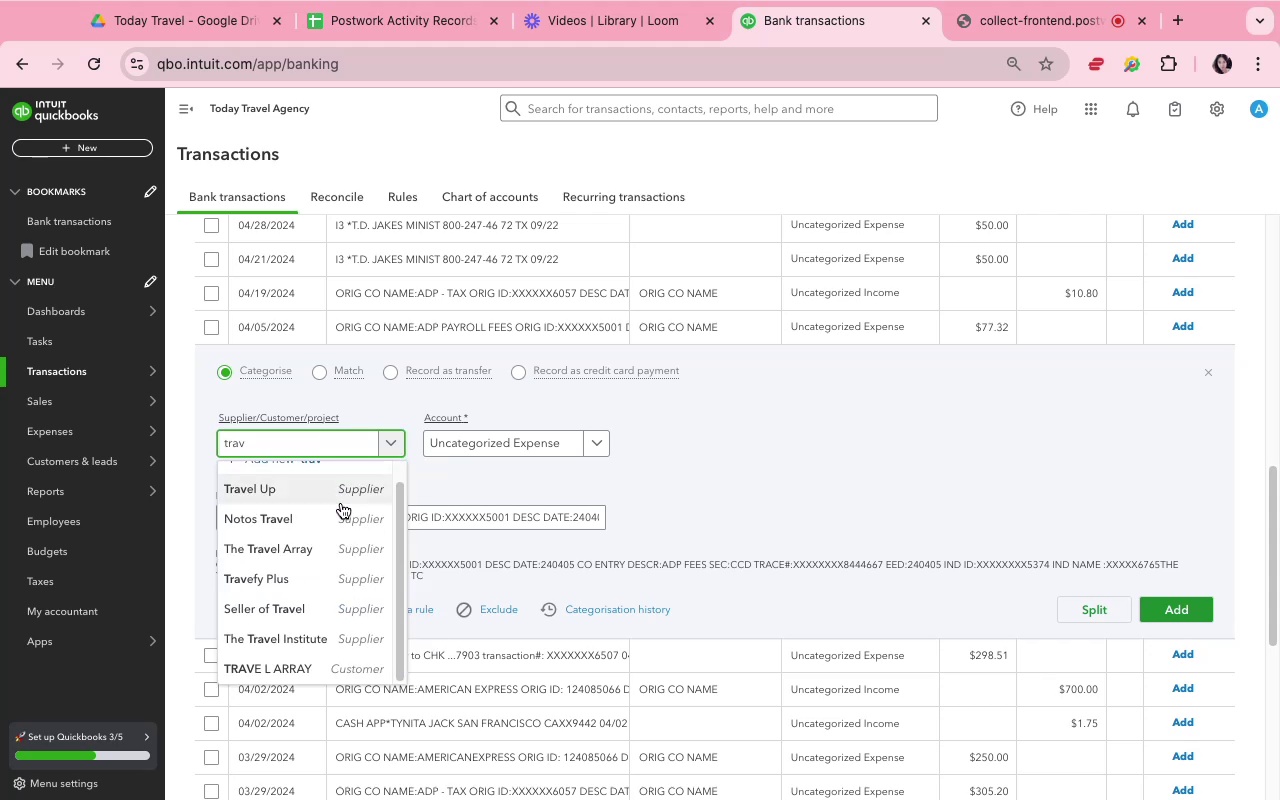 
left_click([341, 548])
 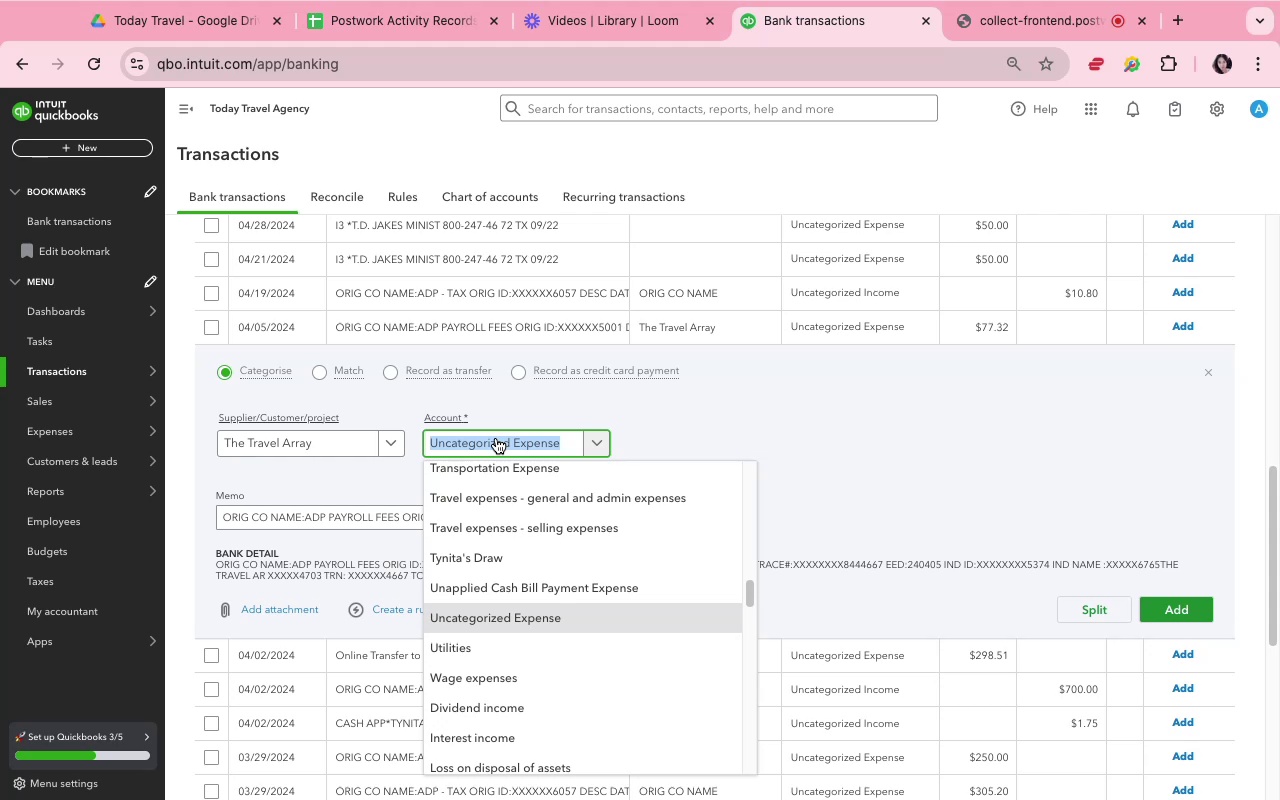 
type(payro)
 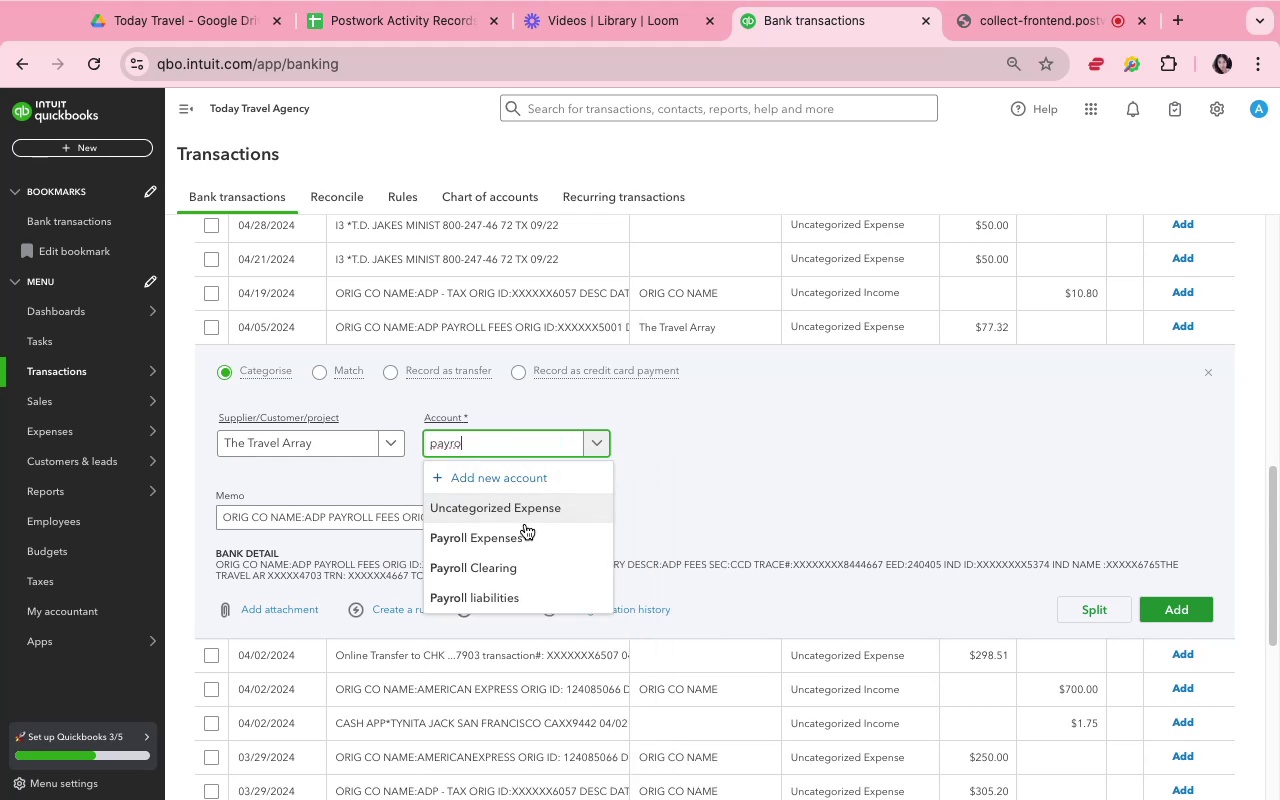 
left_click([534, 541])
 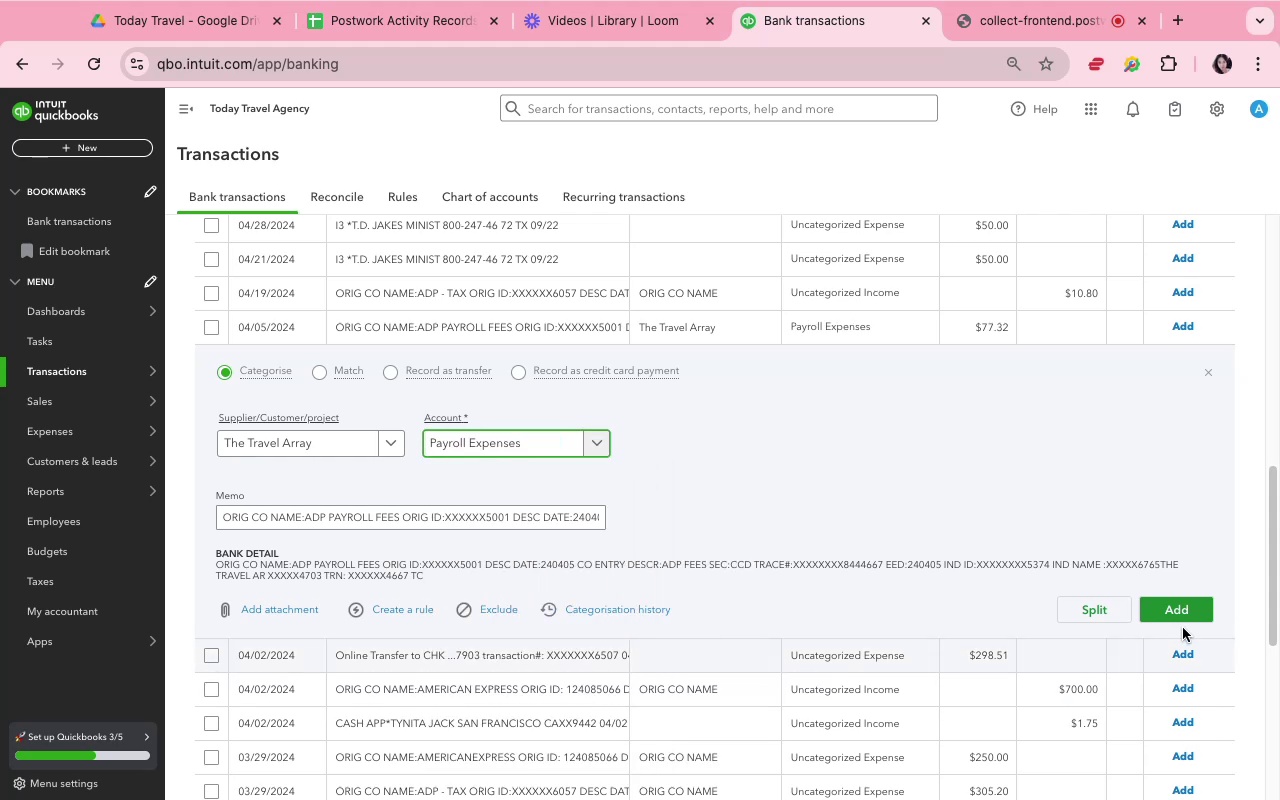 
left_click([1205, 608])
 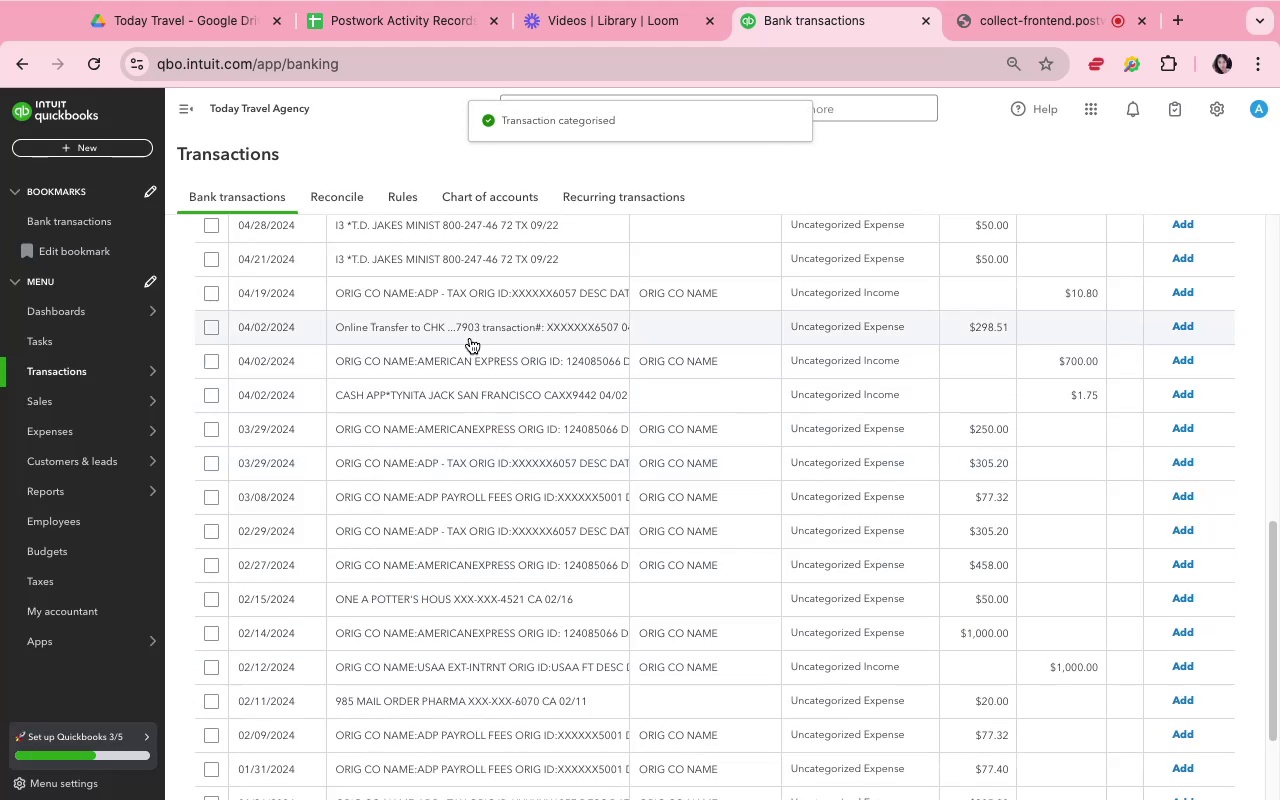 
wait(8.74)
 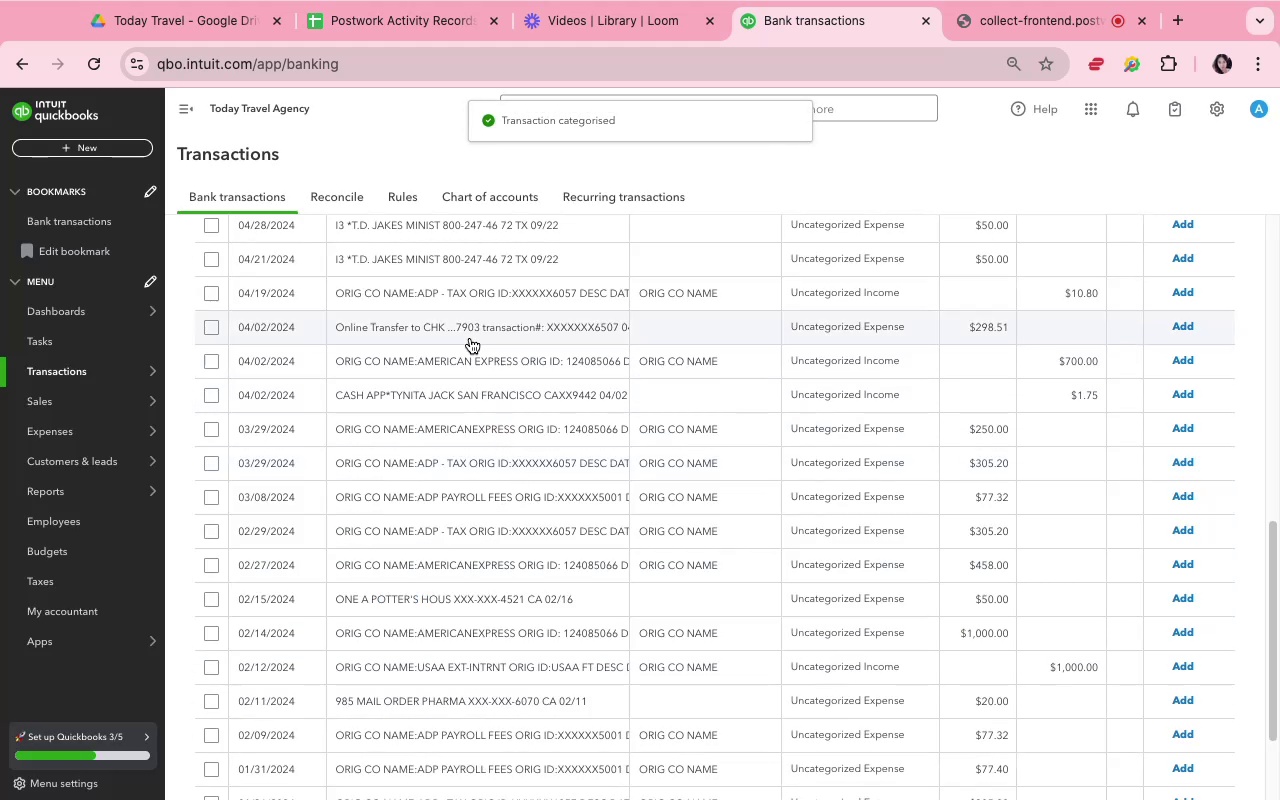 
left_click([437, 370])
 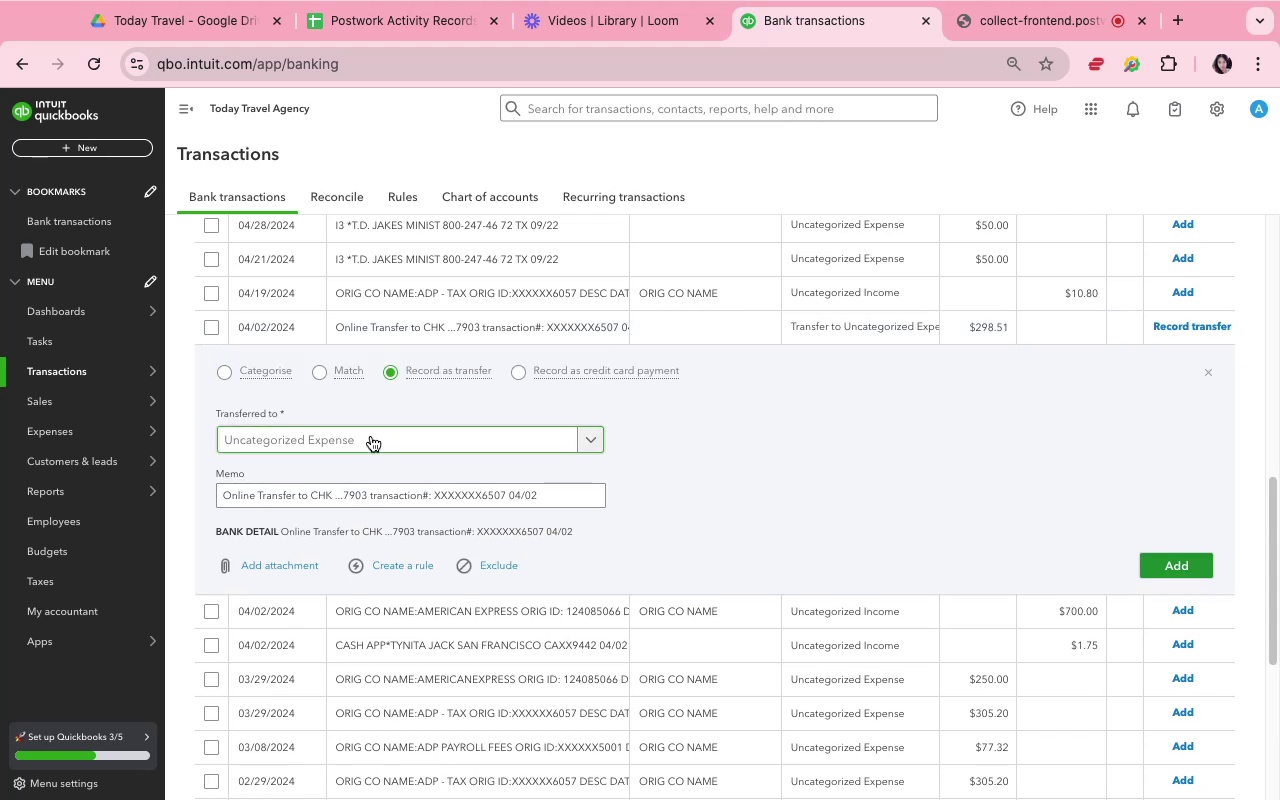 
left_click([371, 436])
 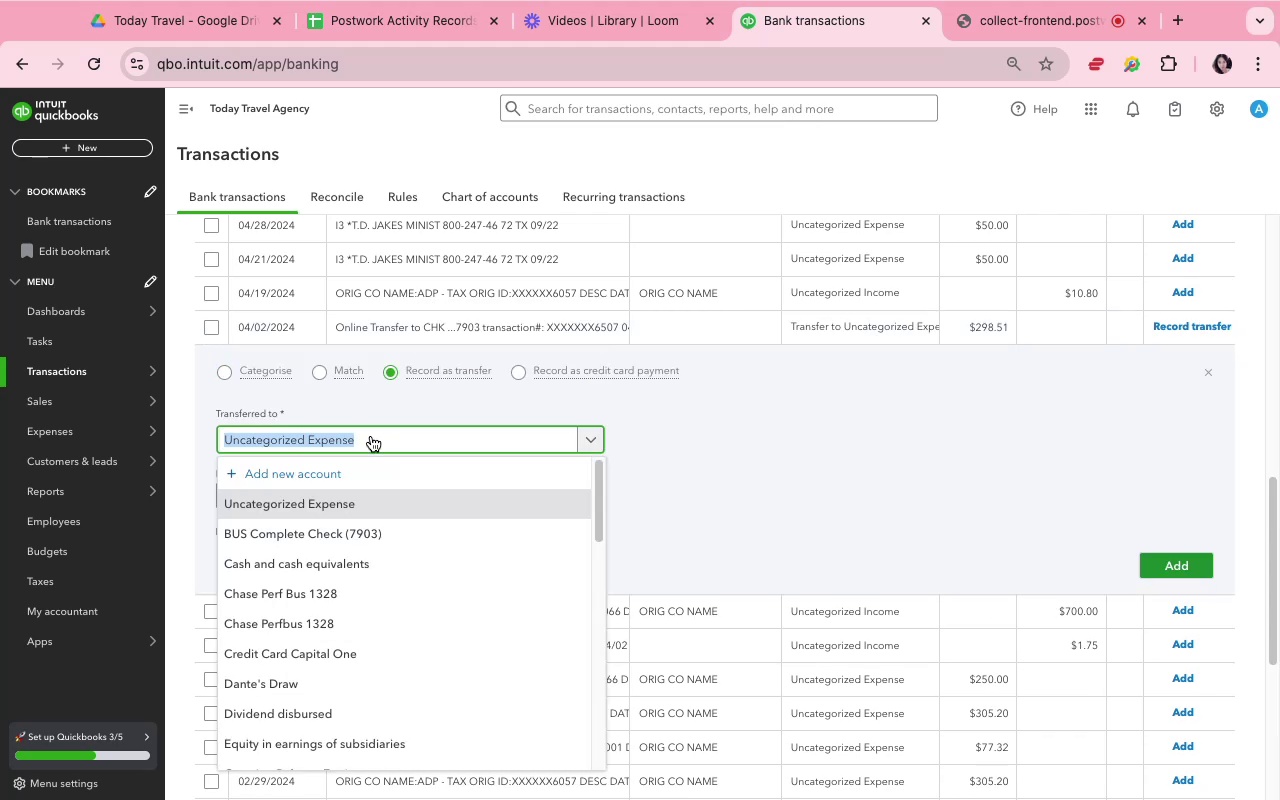 
type(7903)
 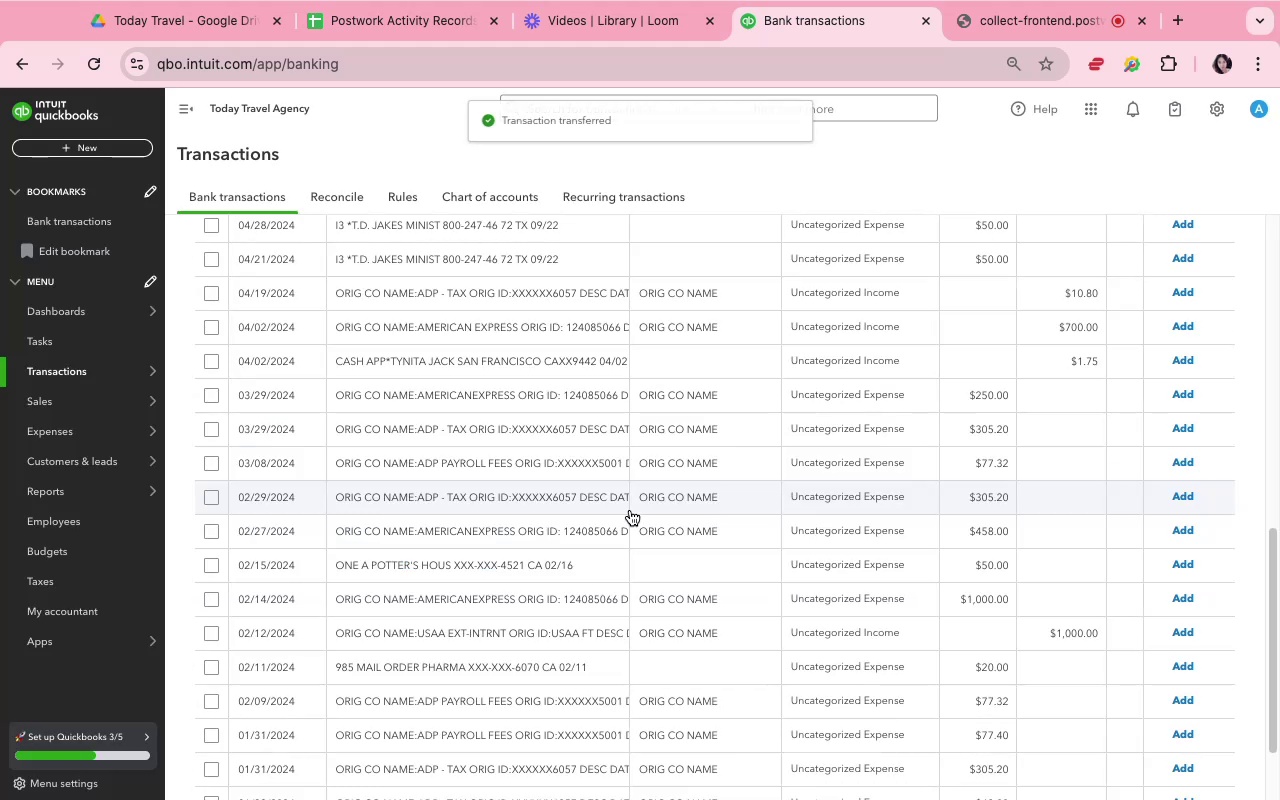 
wait(10.65)
 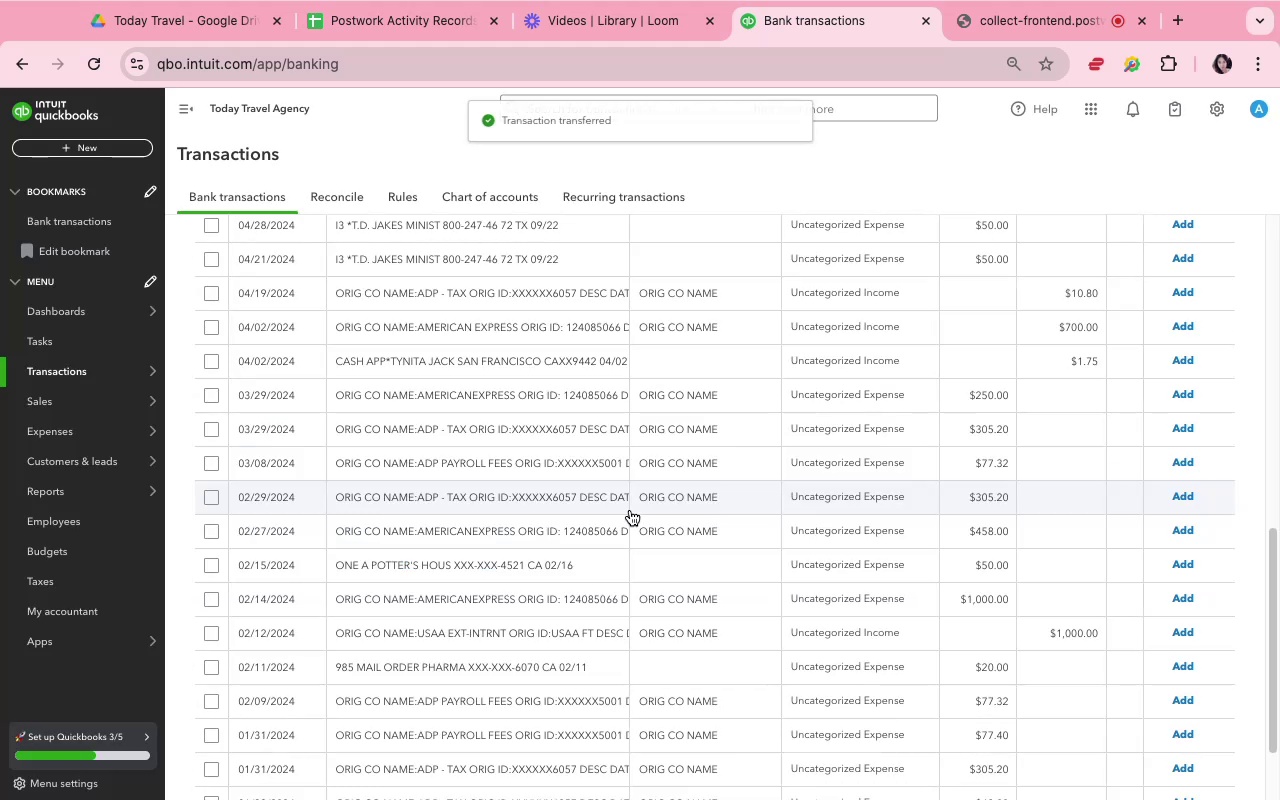 
left_click([504, 366])
 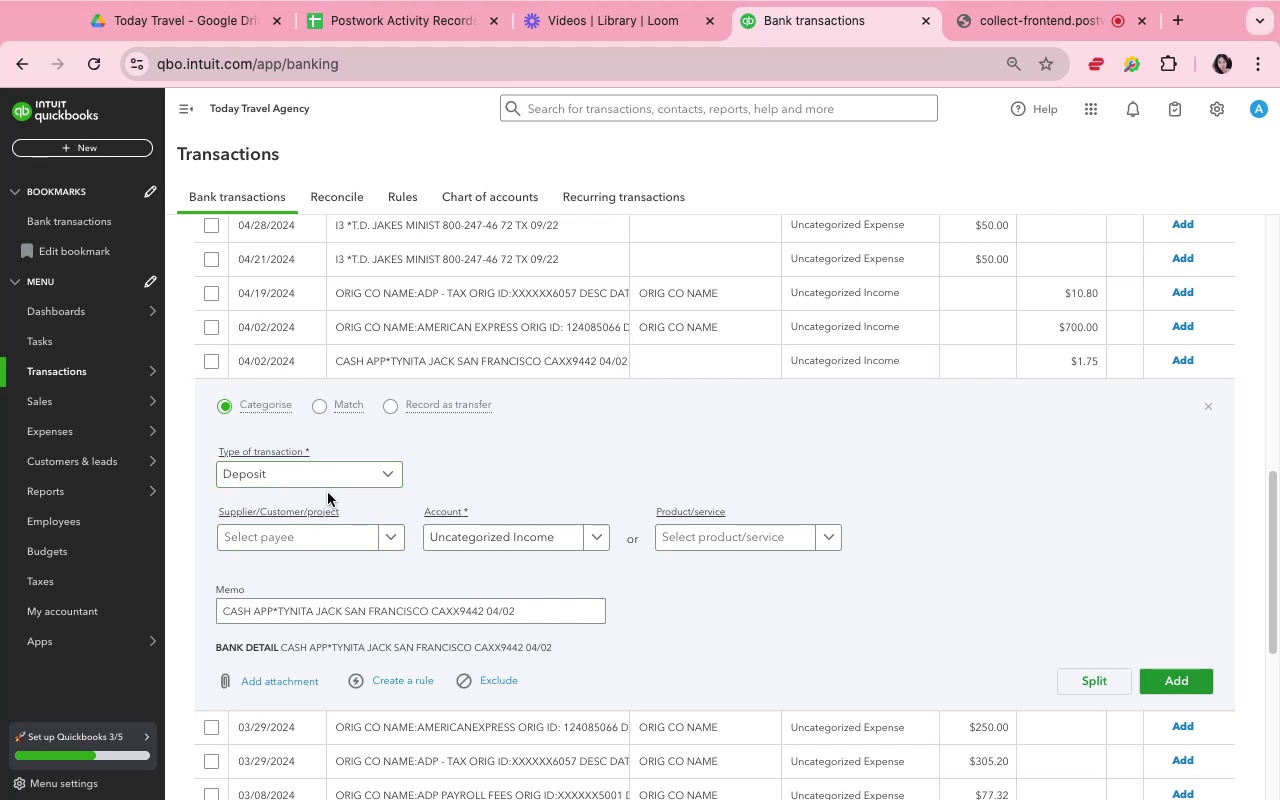 
wait(12.79)
 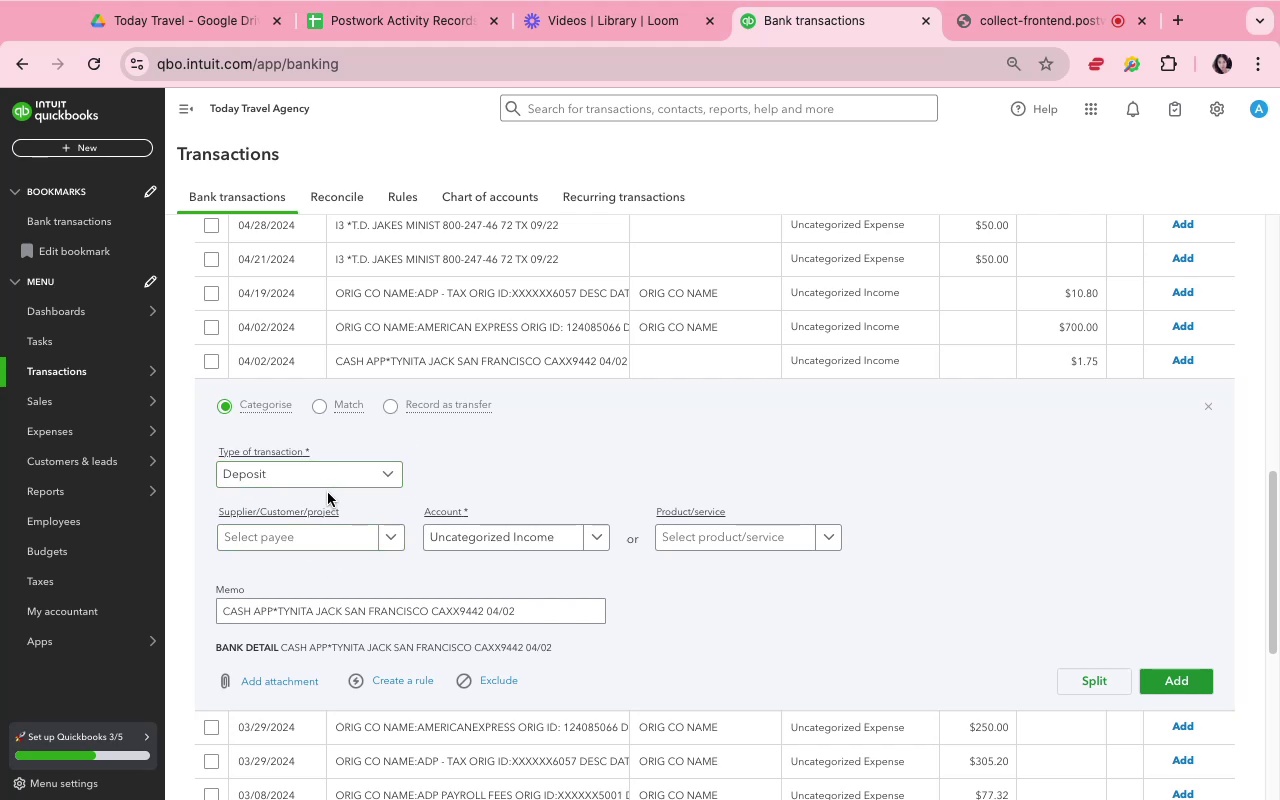 
left_click([331, 537])
 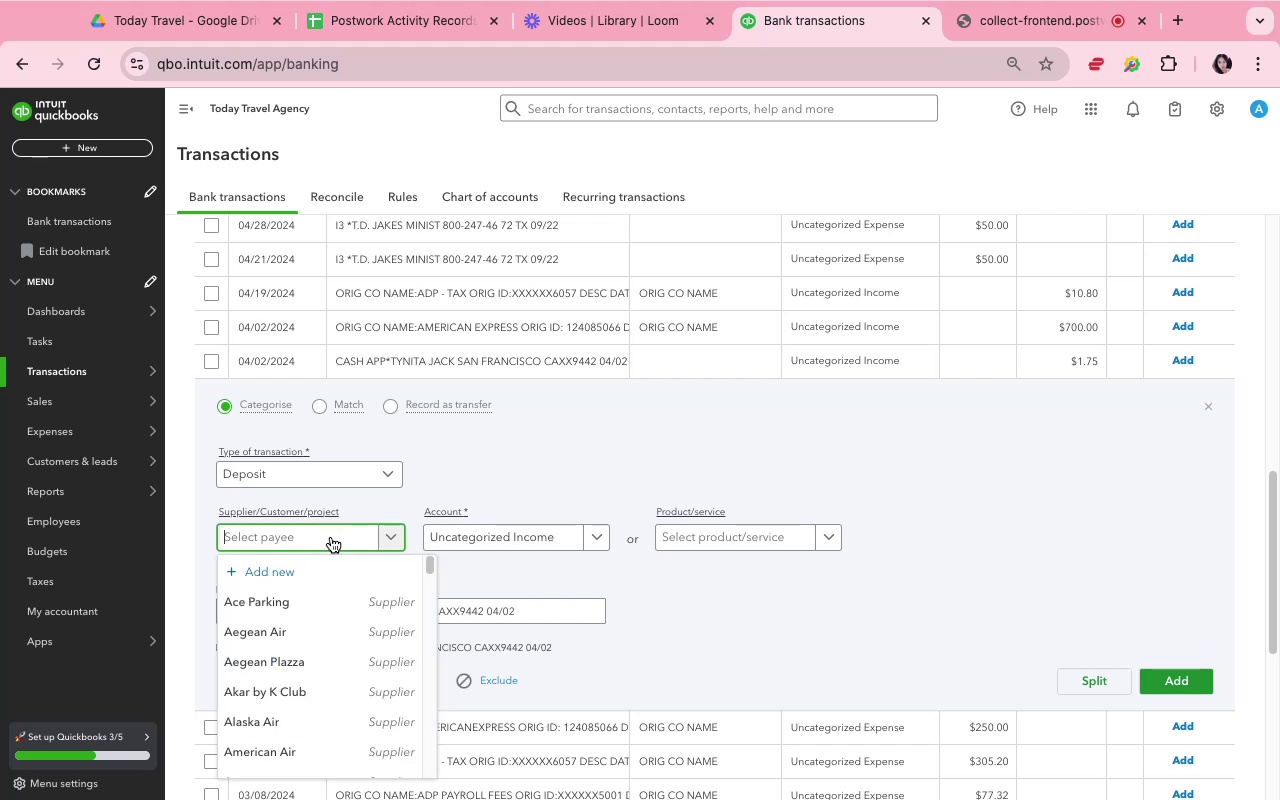 
type(ty)
 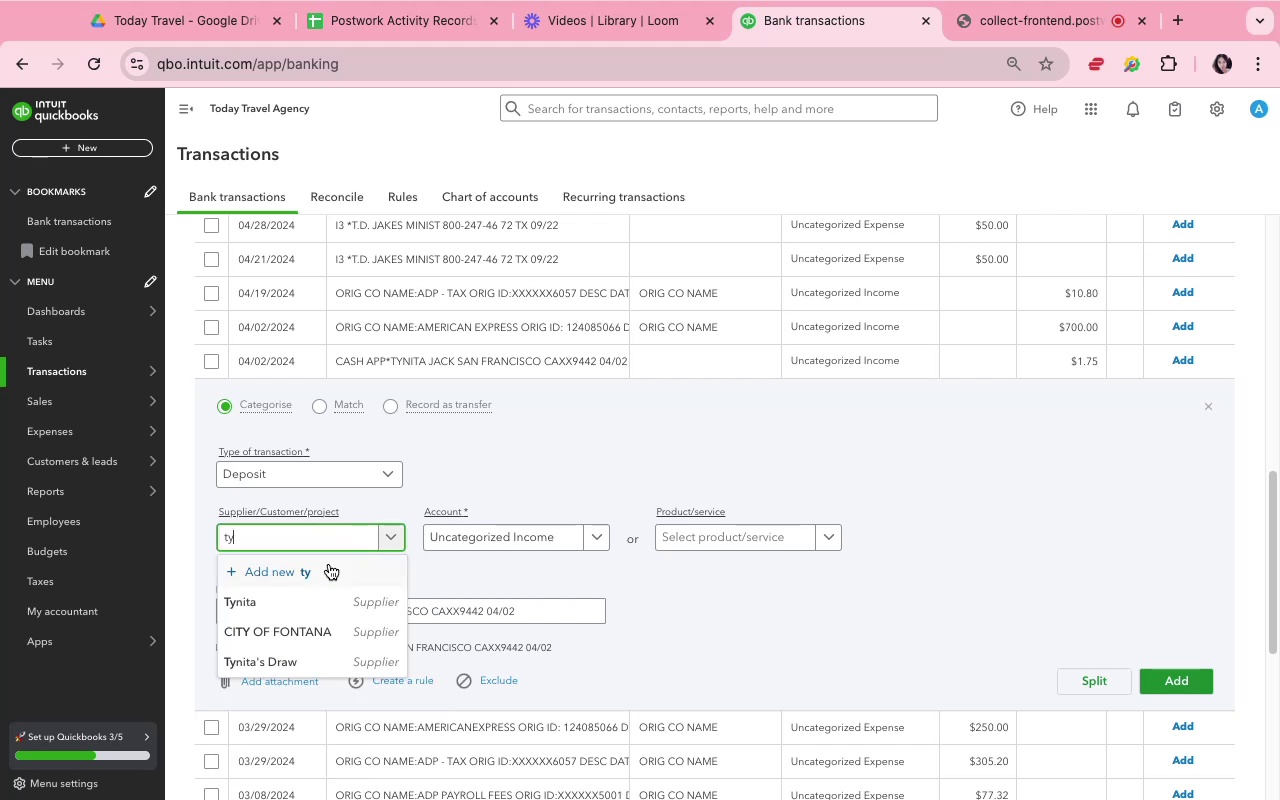 
left_click([334, 608])
 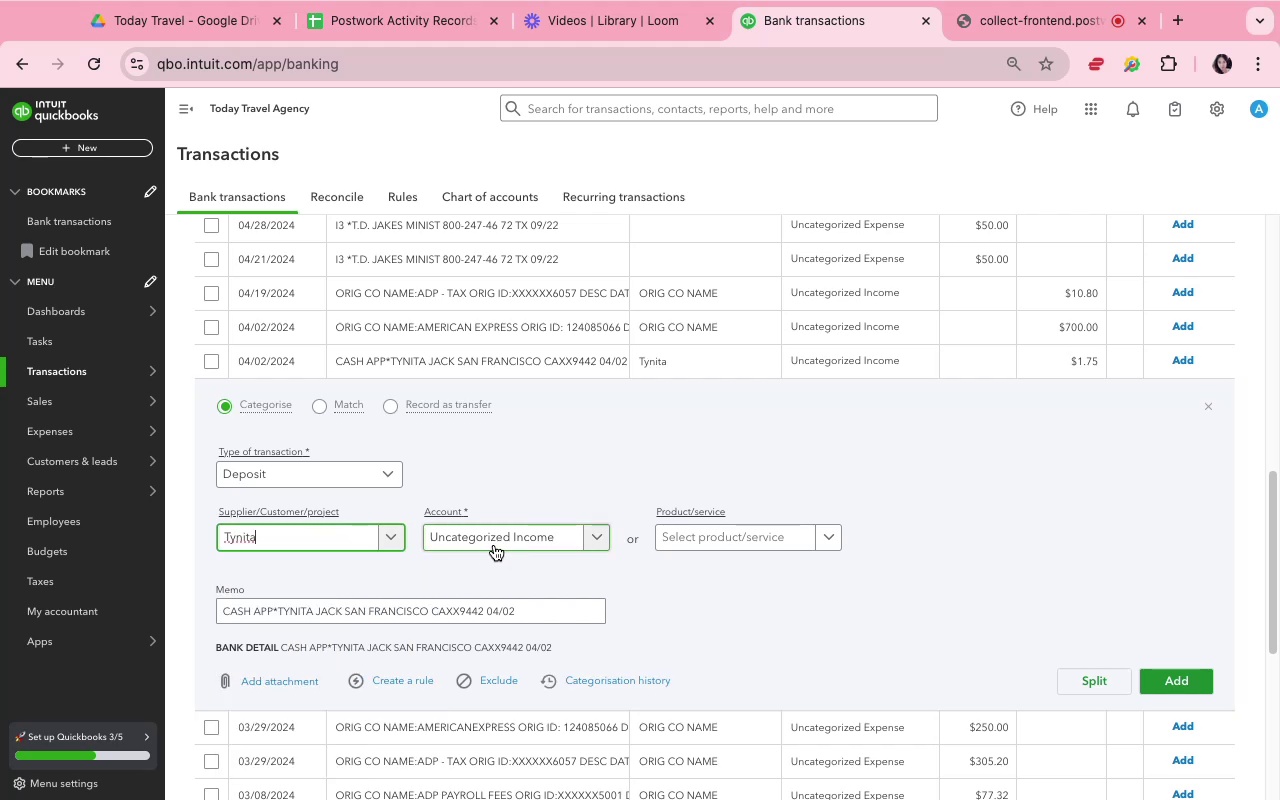 
wait(6.22)
 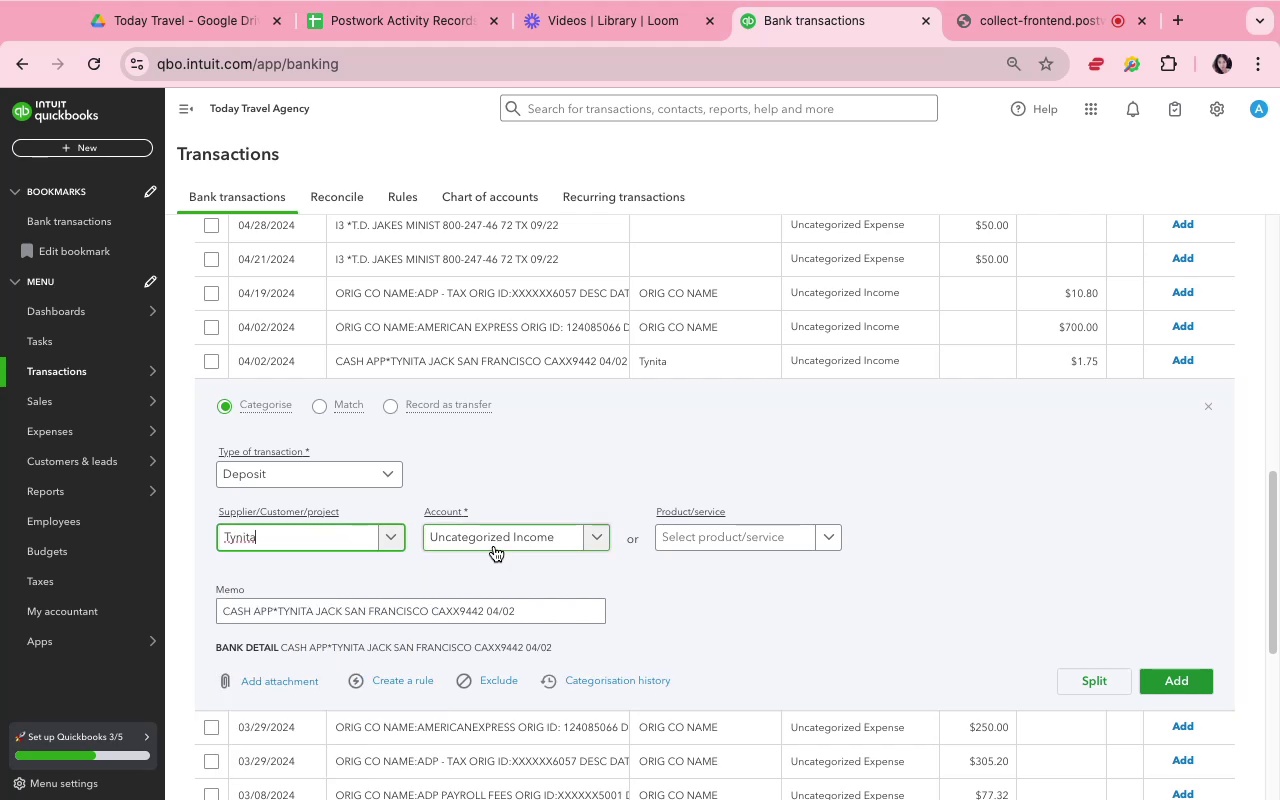 
left_click([494, 545])
 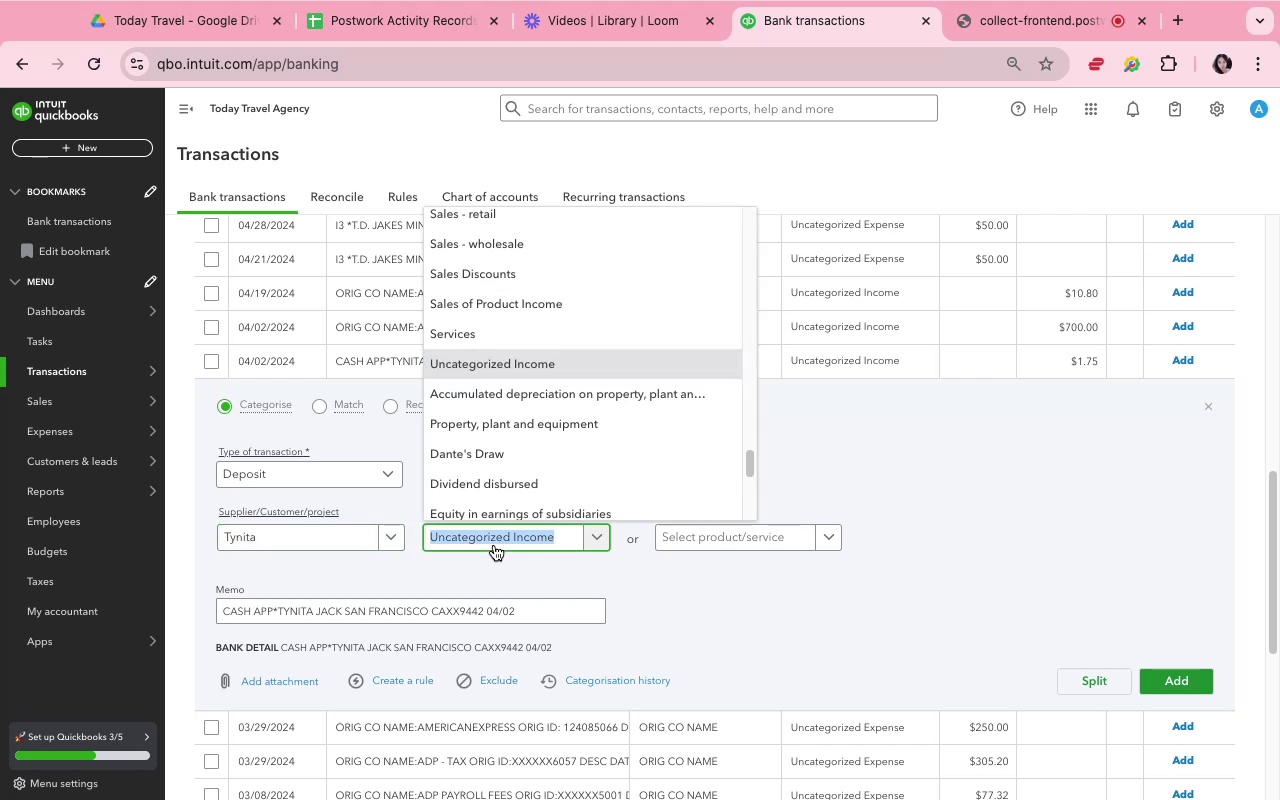 
type(ref)
 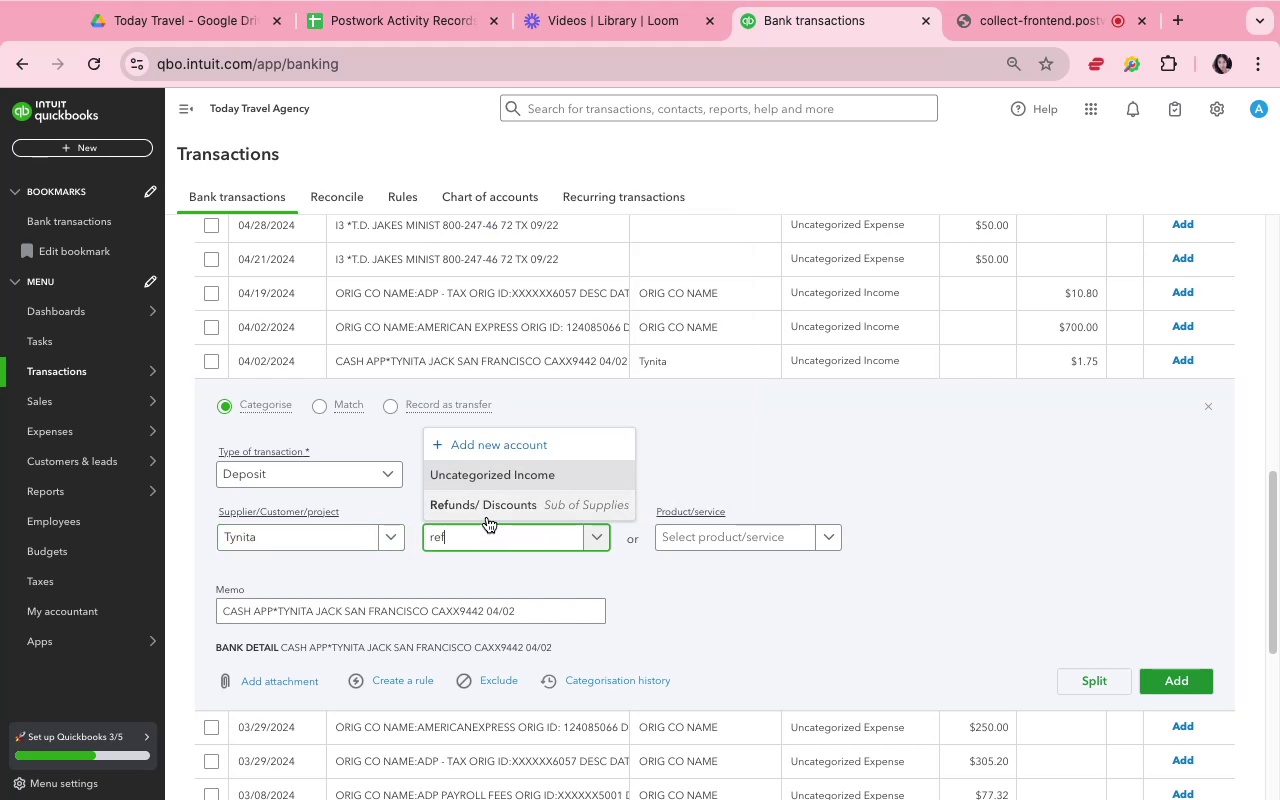 
left_click([486, 512])
 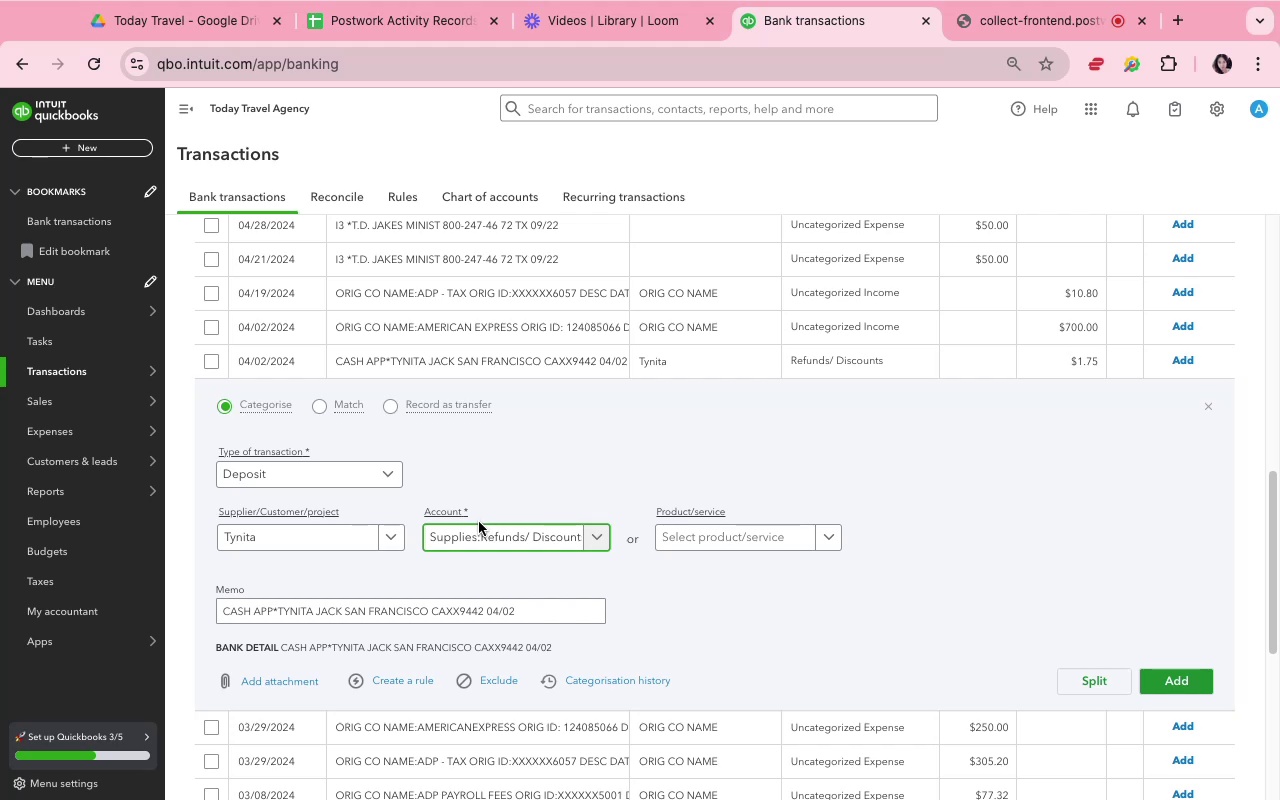 
wait(13.57)
 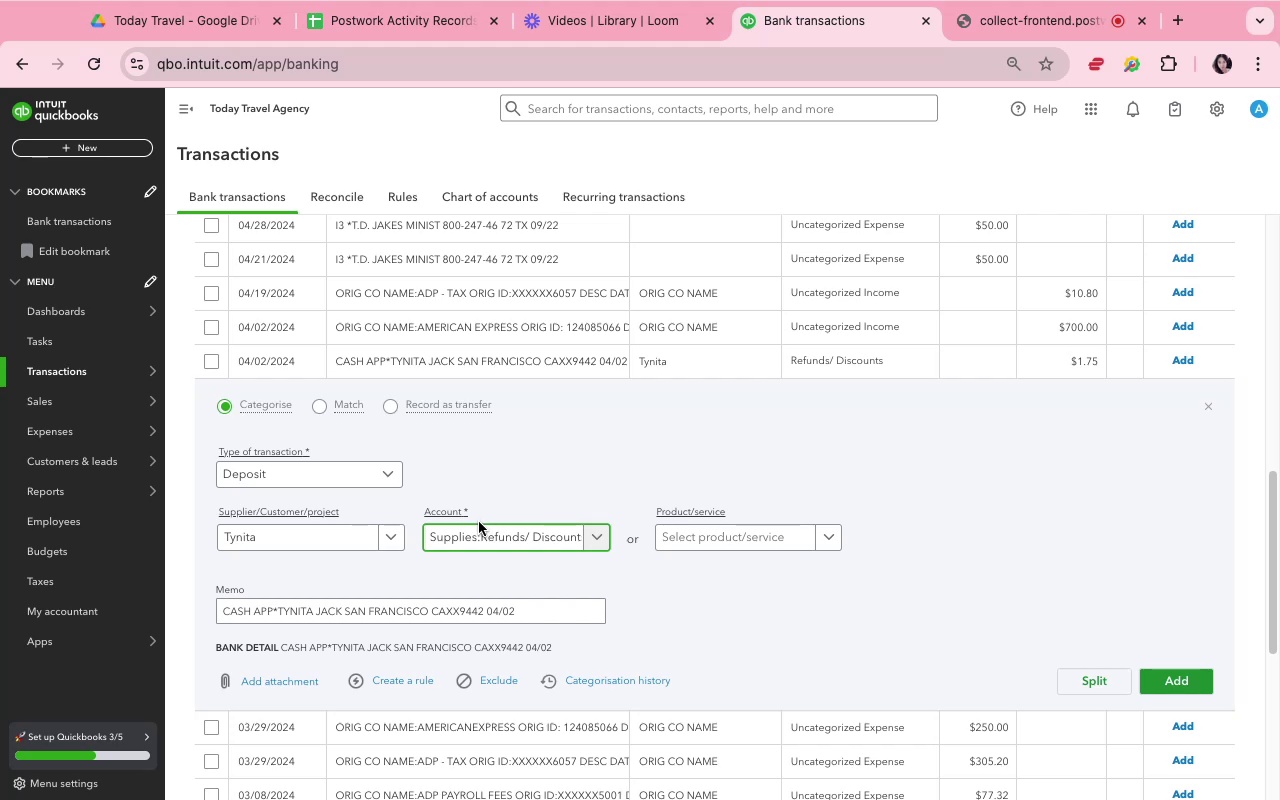 
left_click([1153, 686])
 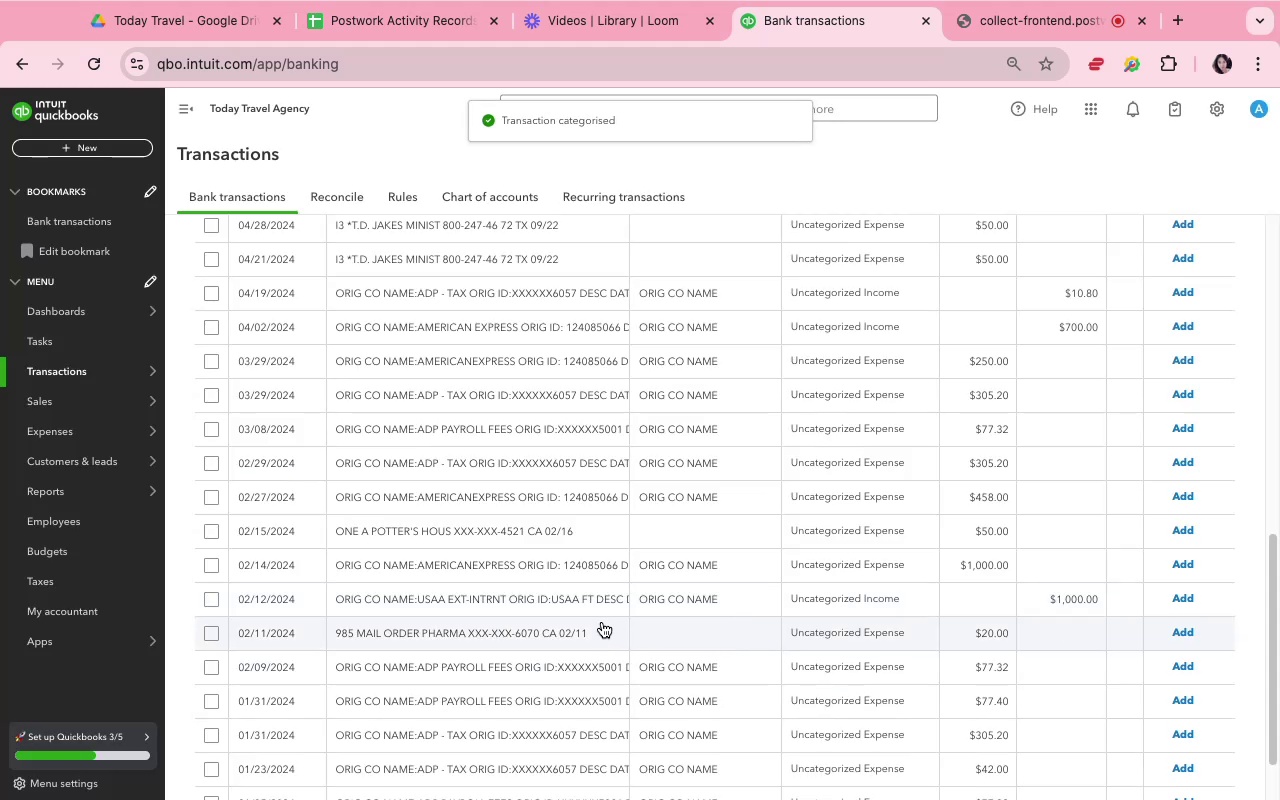 
scroll: coordinate [543, 430], scroll_direction: up, amount: 2.0
 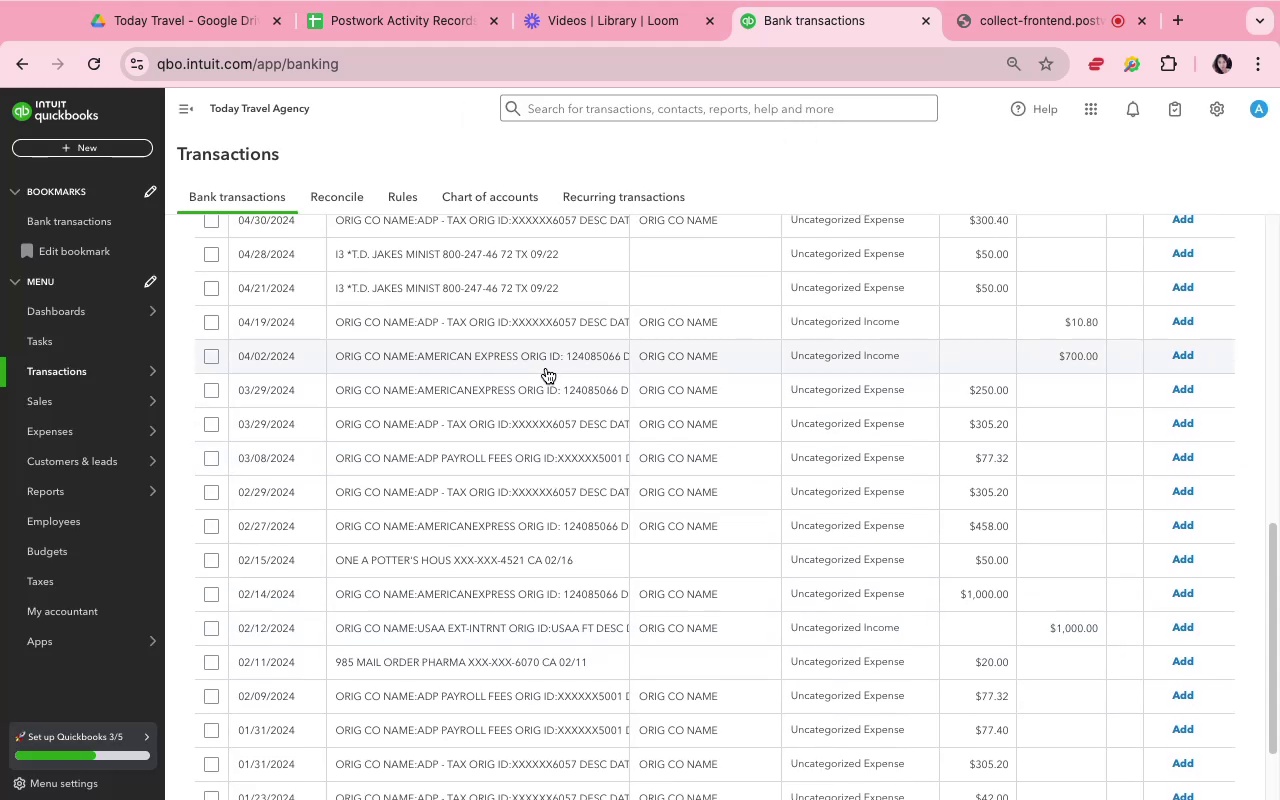 
left_click([546, 368])
 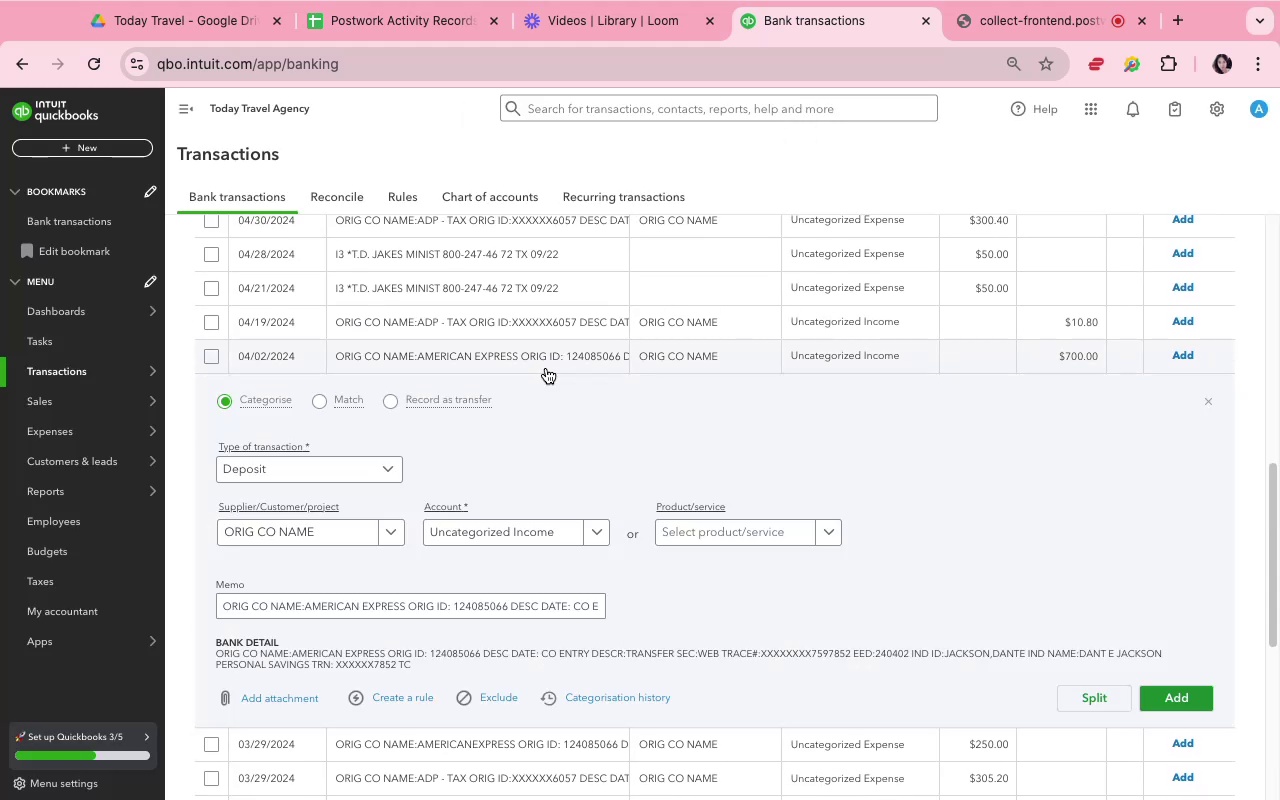 
wait(8.36)
 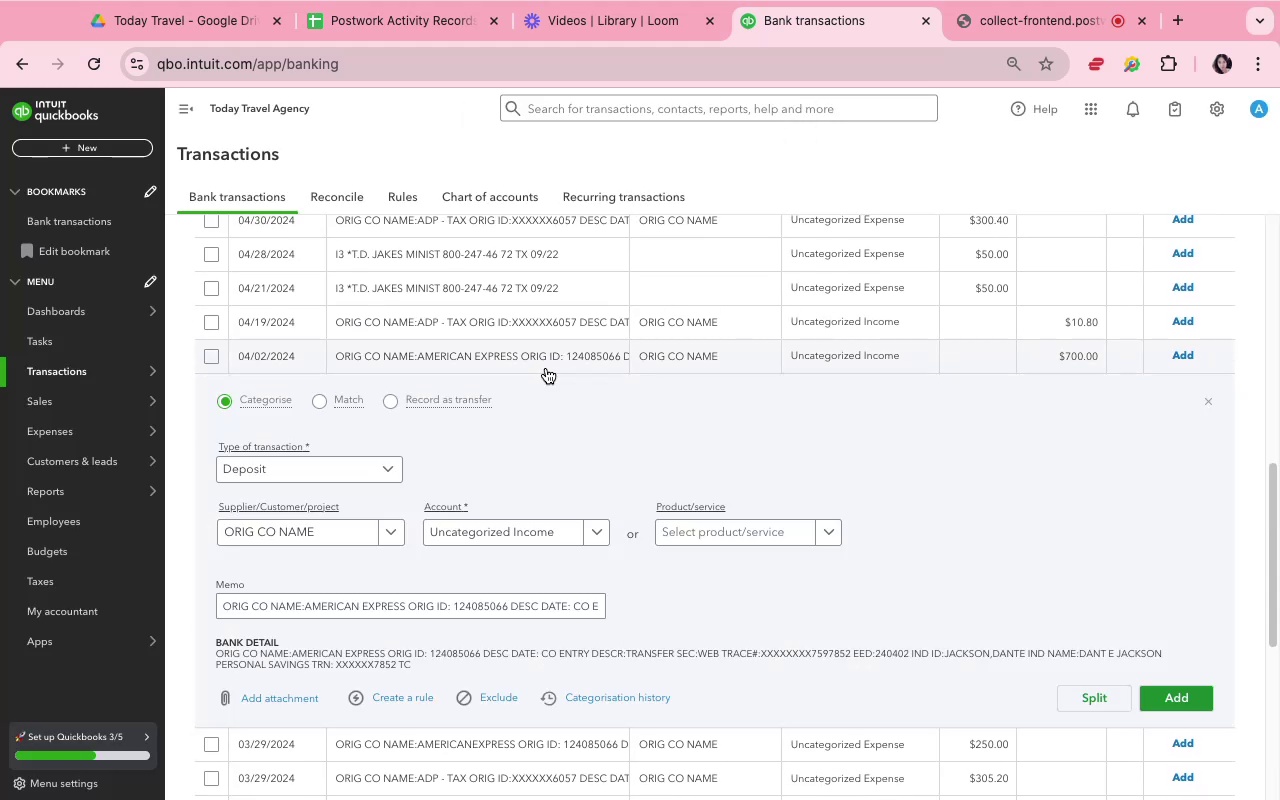 
left_click([335, 534])
 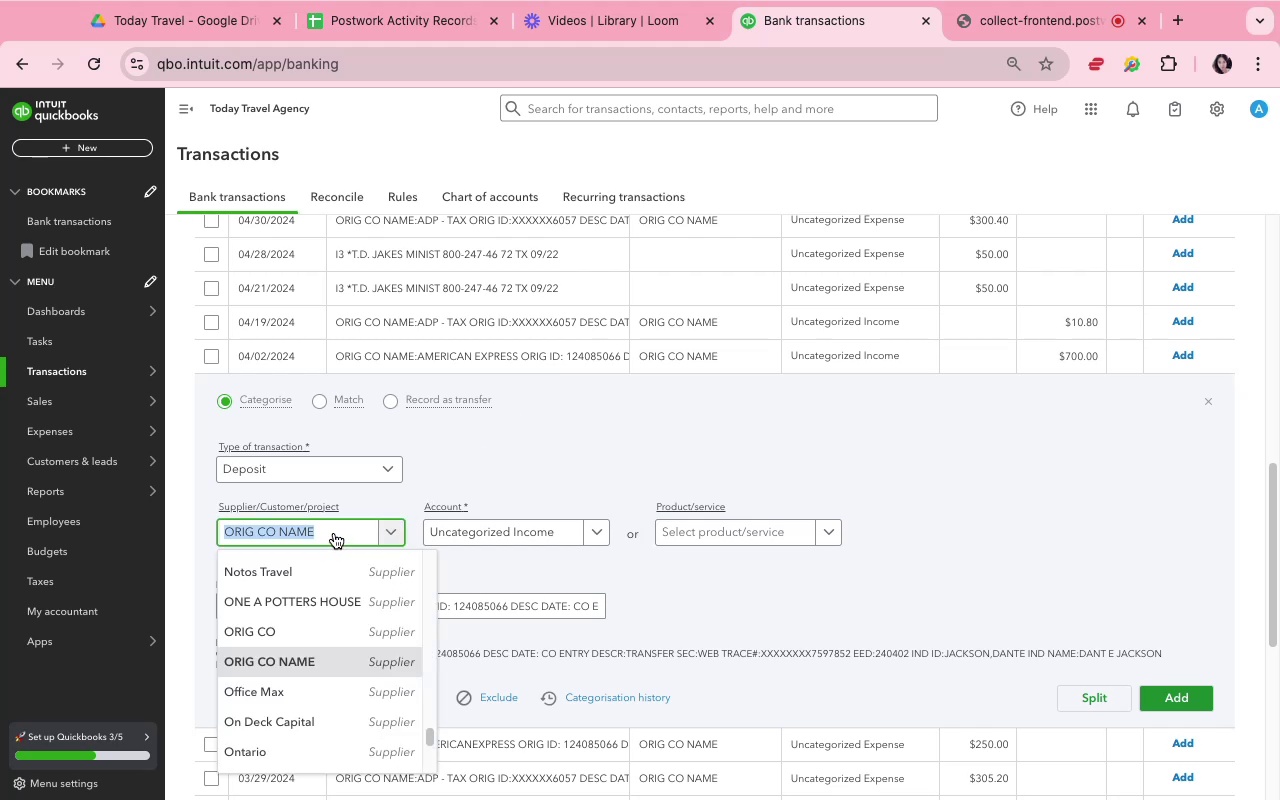 
type(dan)
 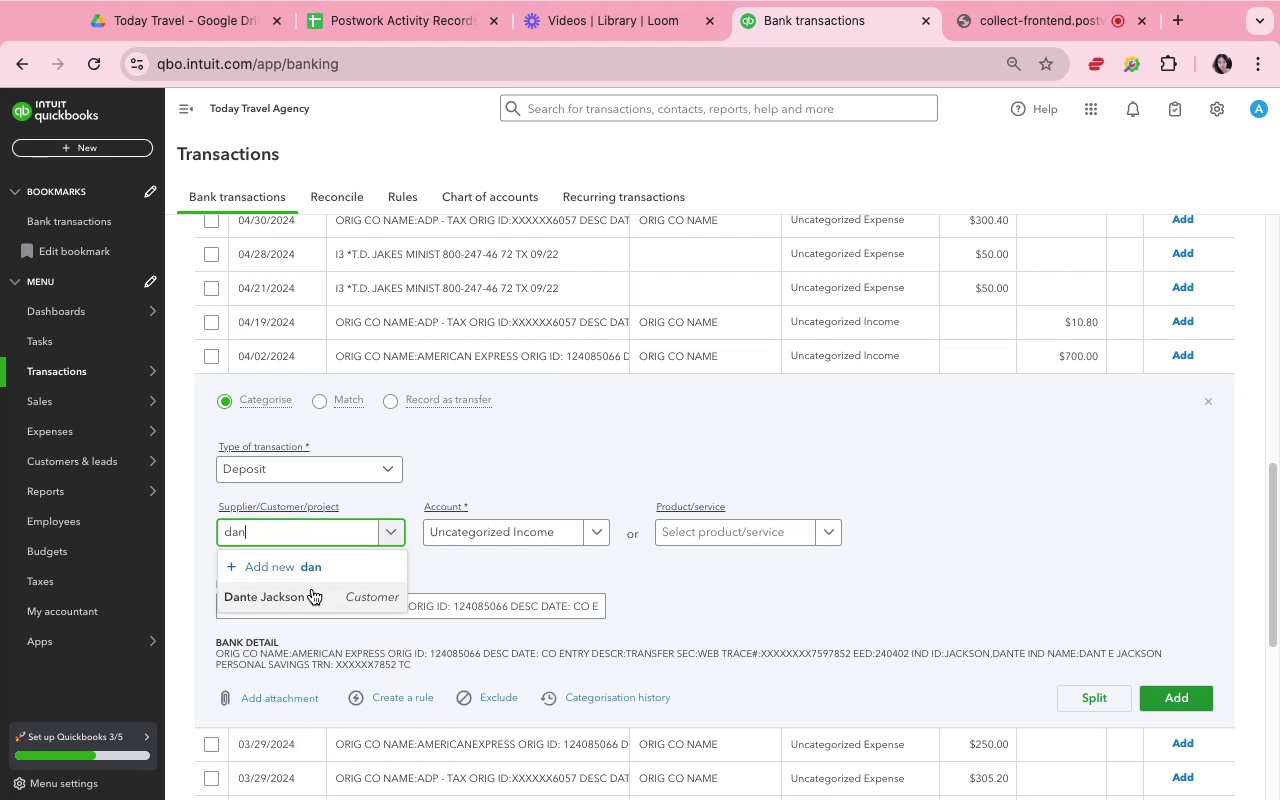 
left_click([312, 589])
 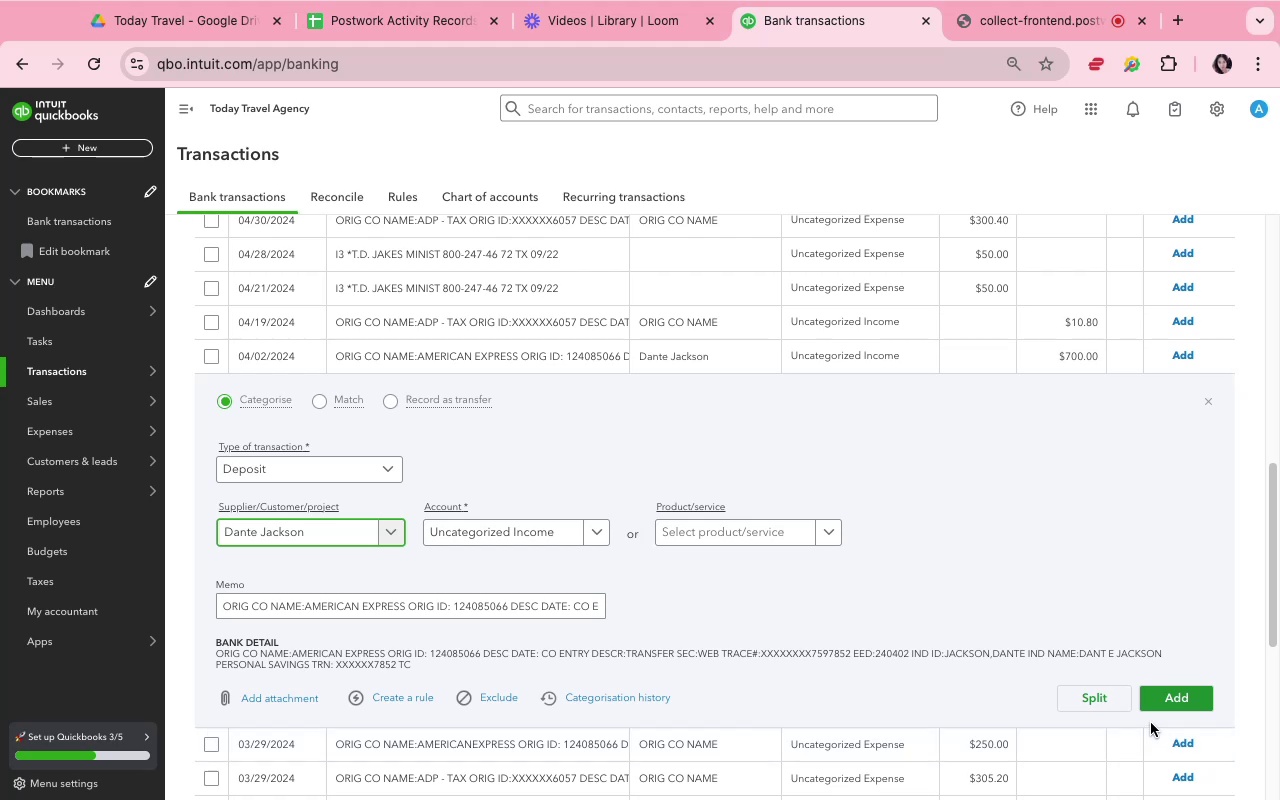 
left_click([1161, 711])
 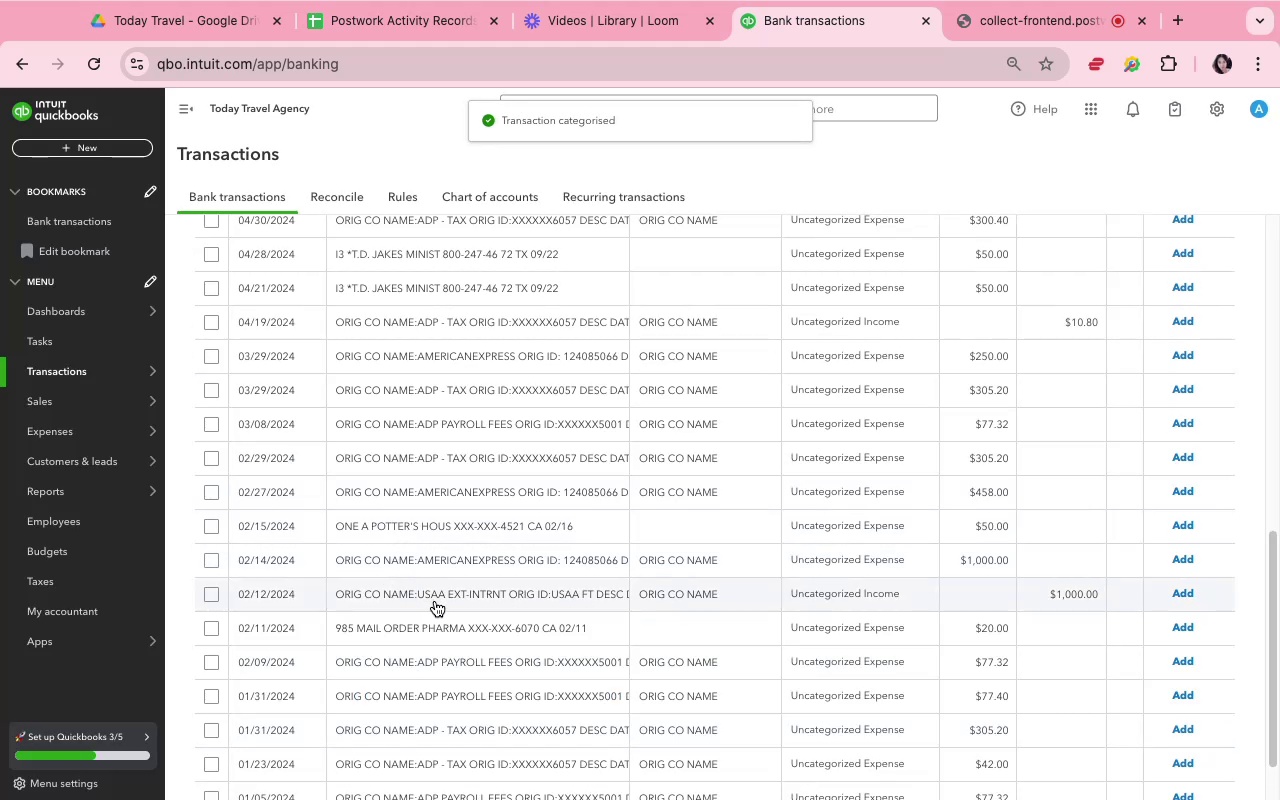 
left_click([427, 567])
 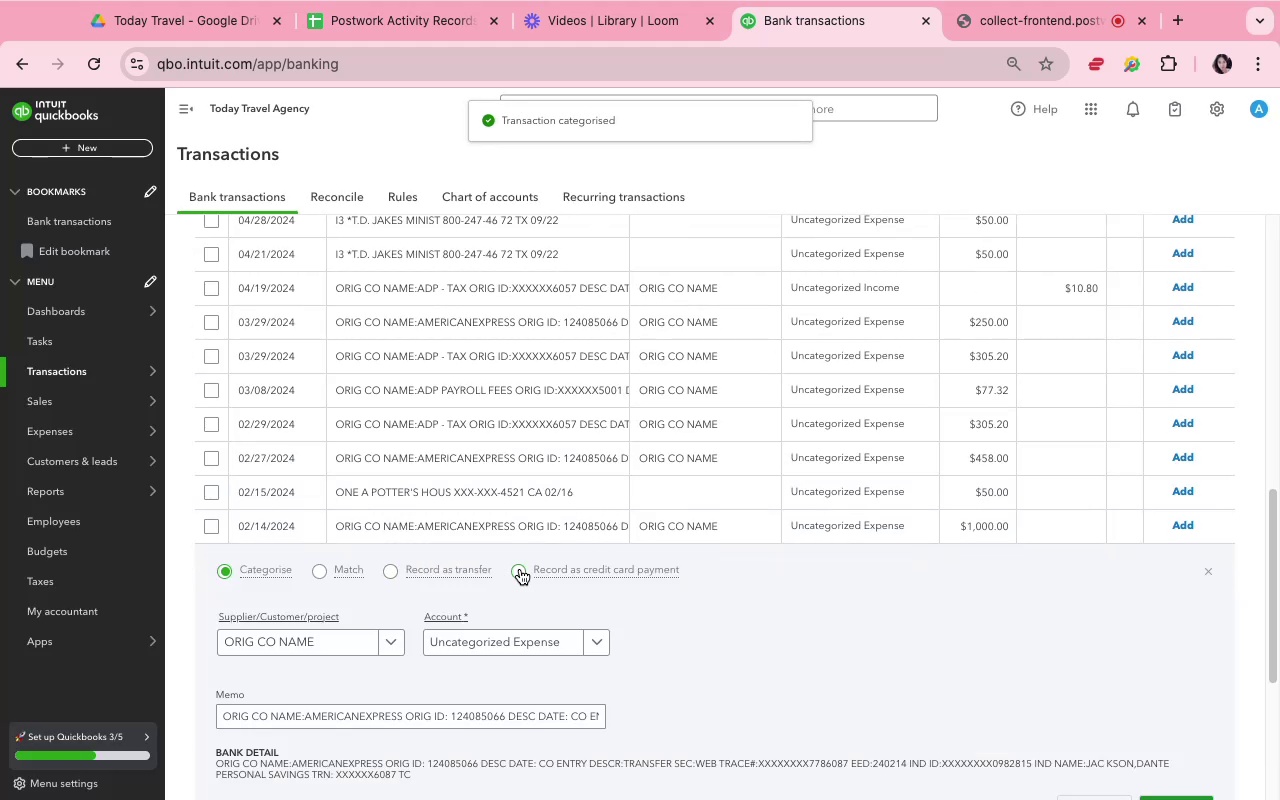 
scroll: coordinate [520, 570], scroll_direction: down, amount: 4.0
 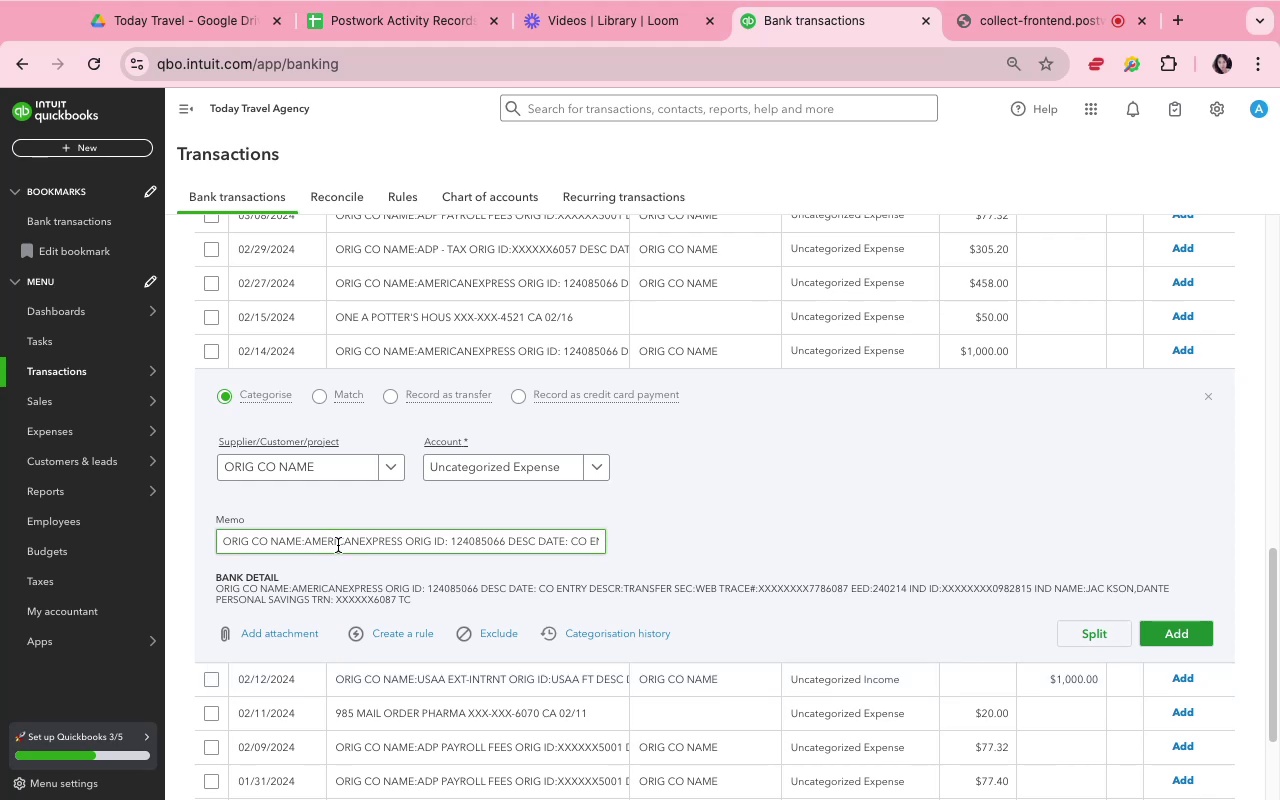 
wait(19.63)
 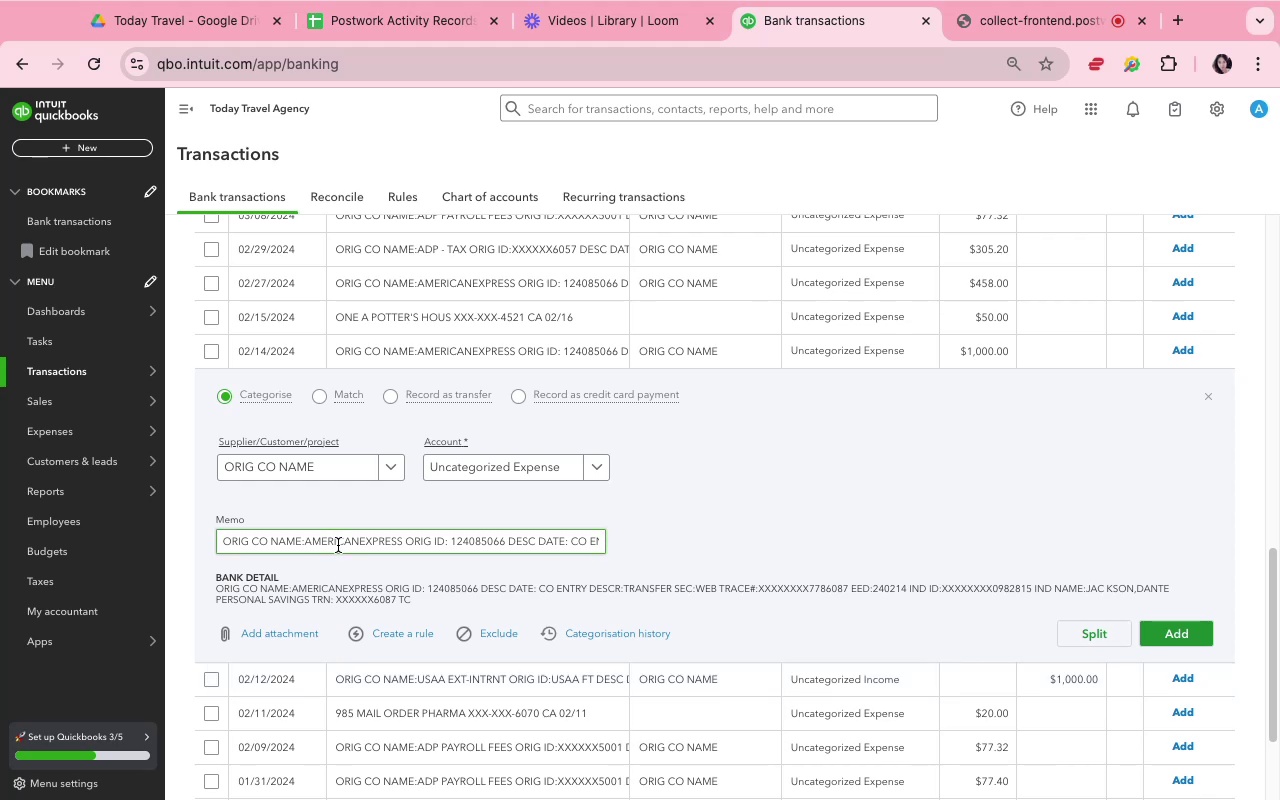 
type(dan)
 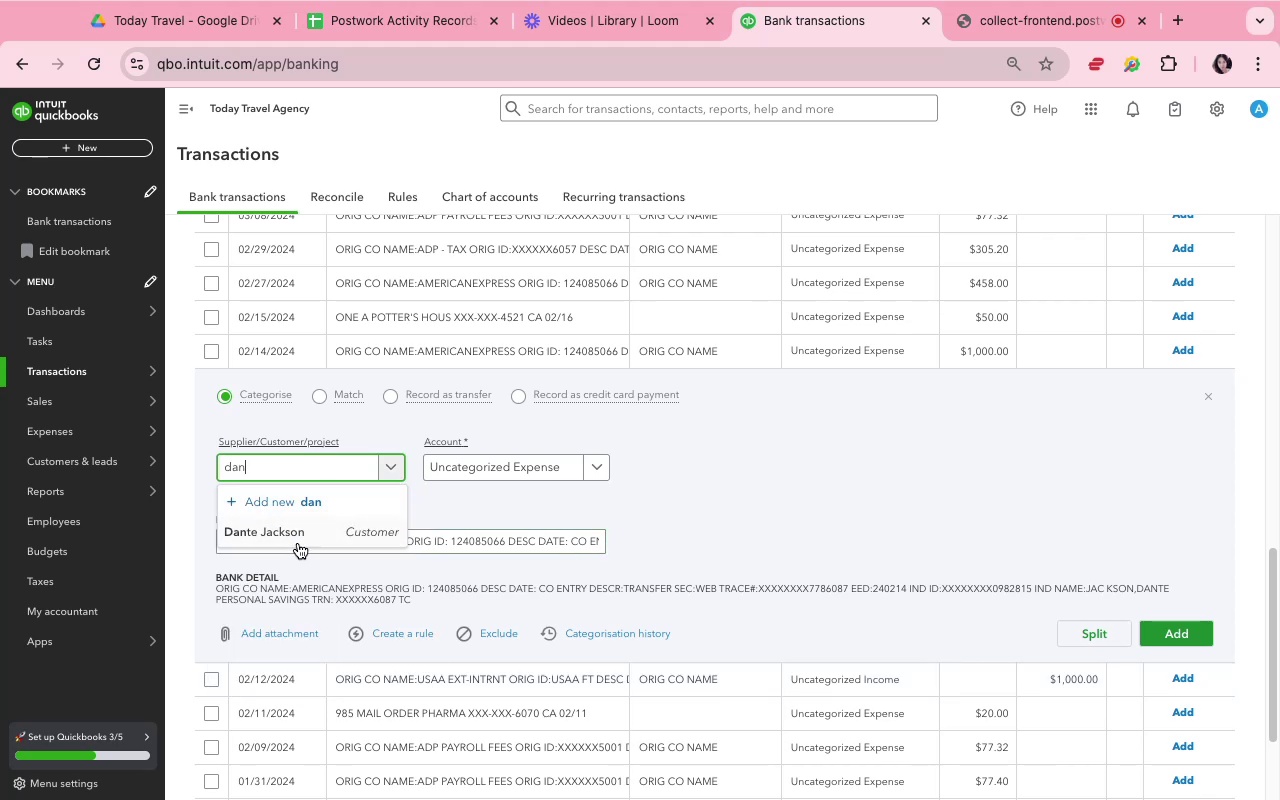 
left_click([301, 537])
 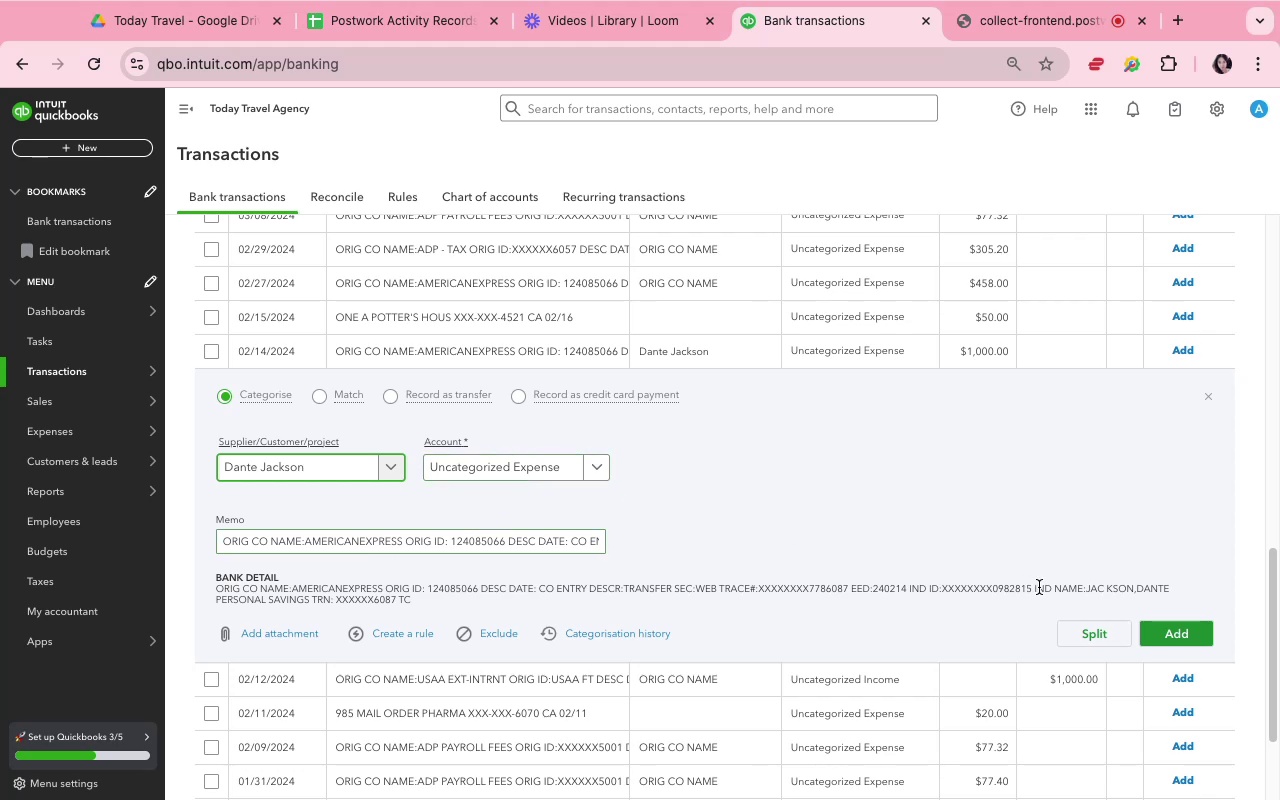 
left_click([1146, 636])
 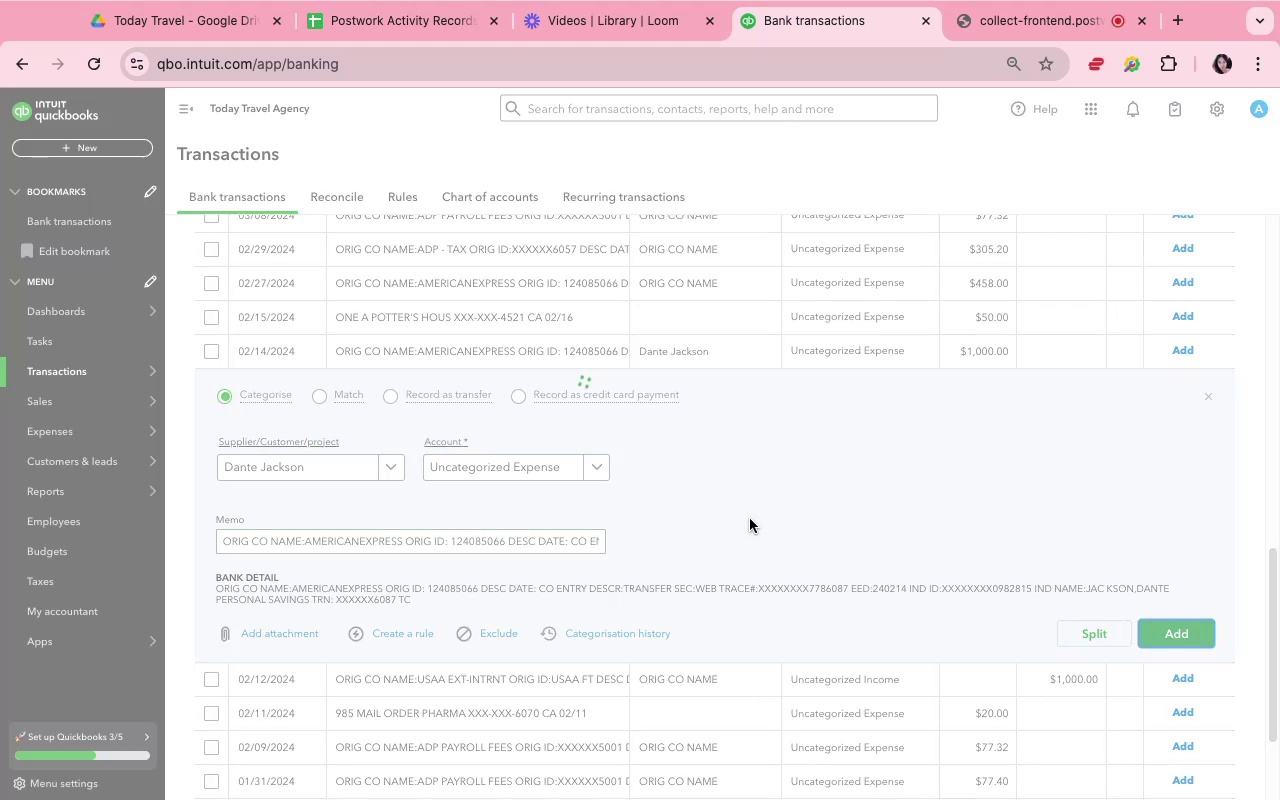 
mouse_move([602, 429])
 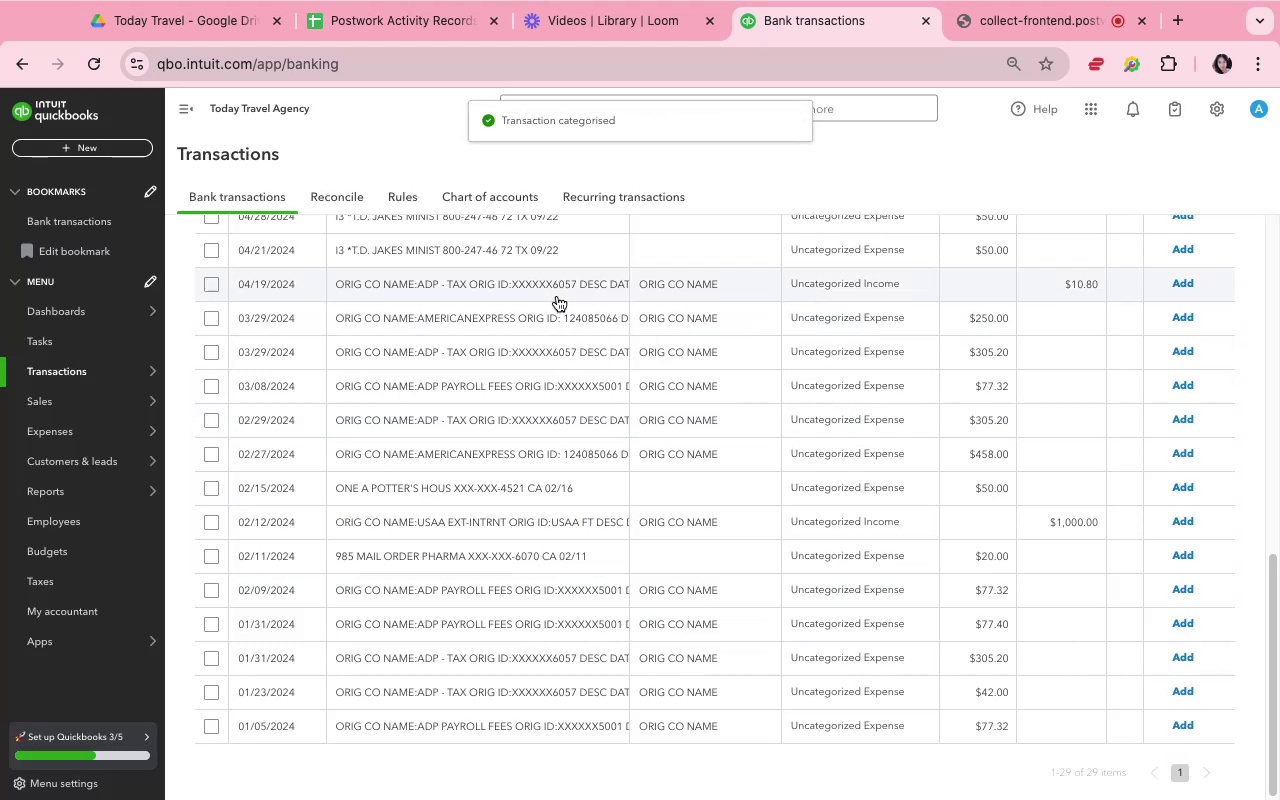 
left_click([557, 290])
 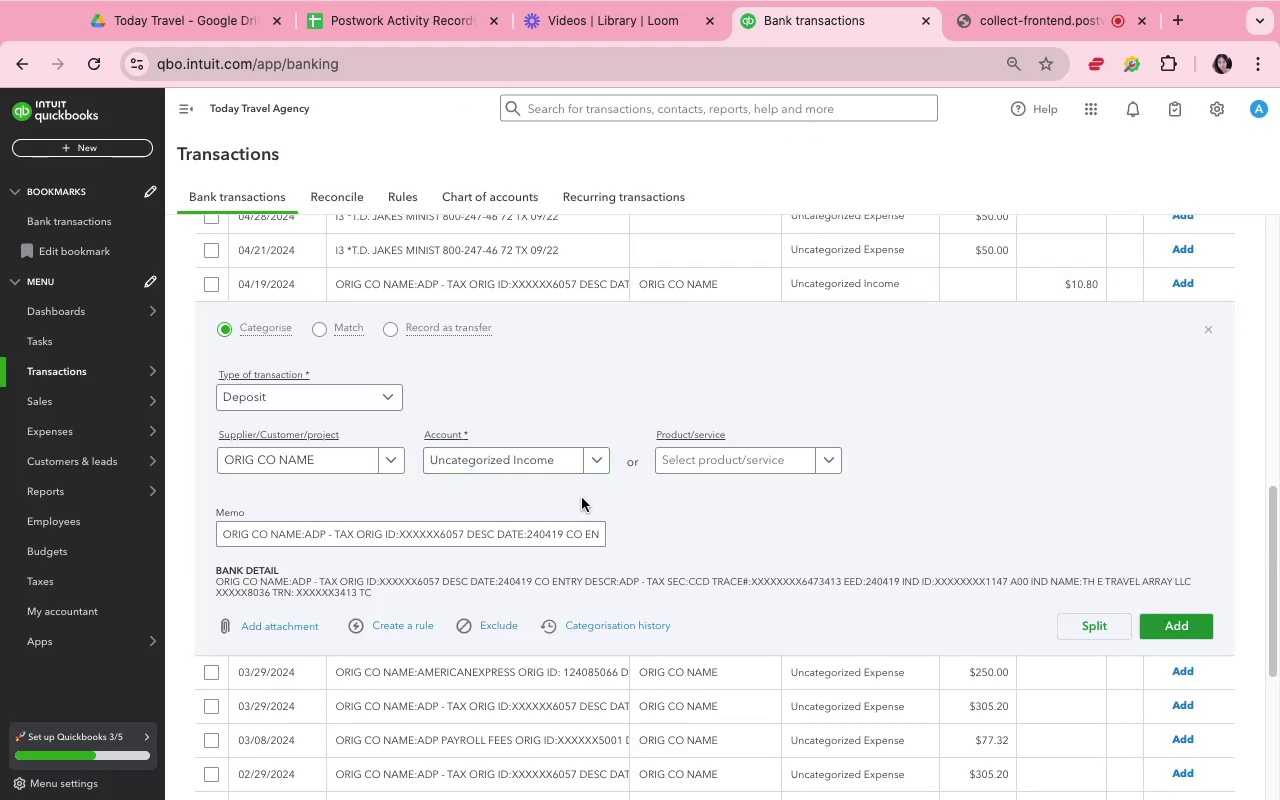 
wait(8.44)
 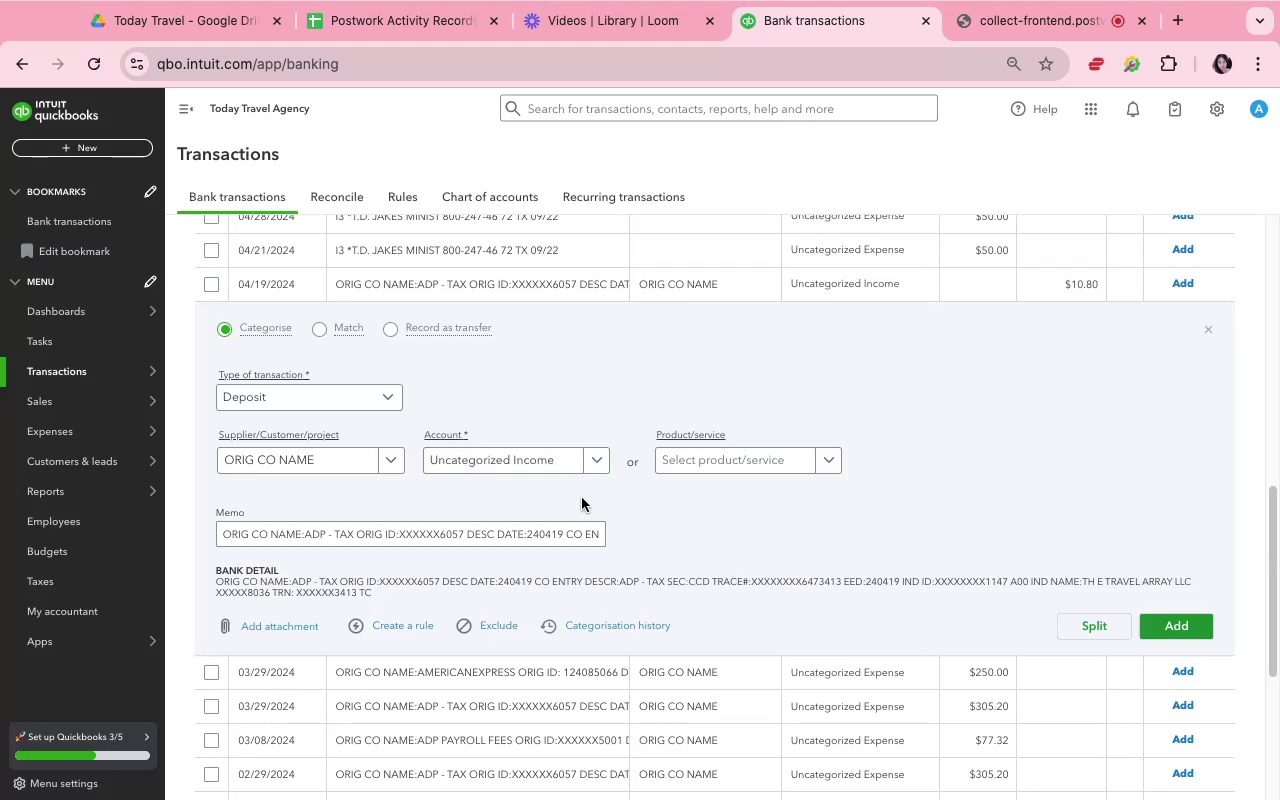 
left_click([375, 470])
 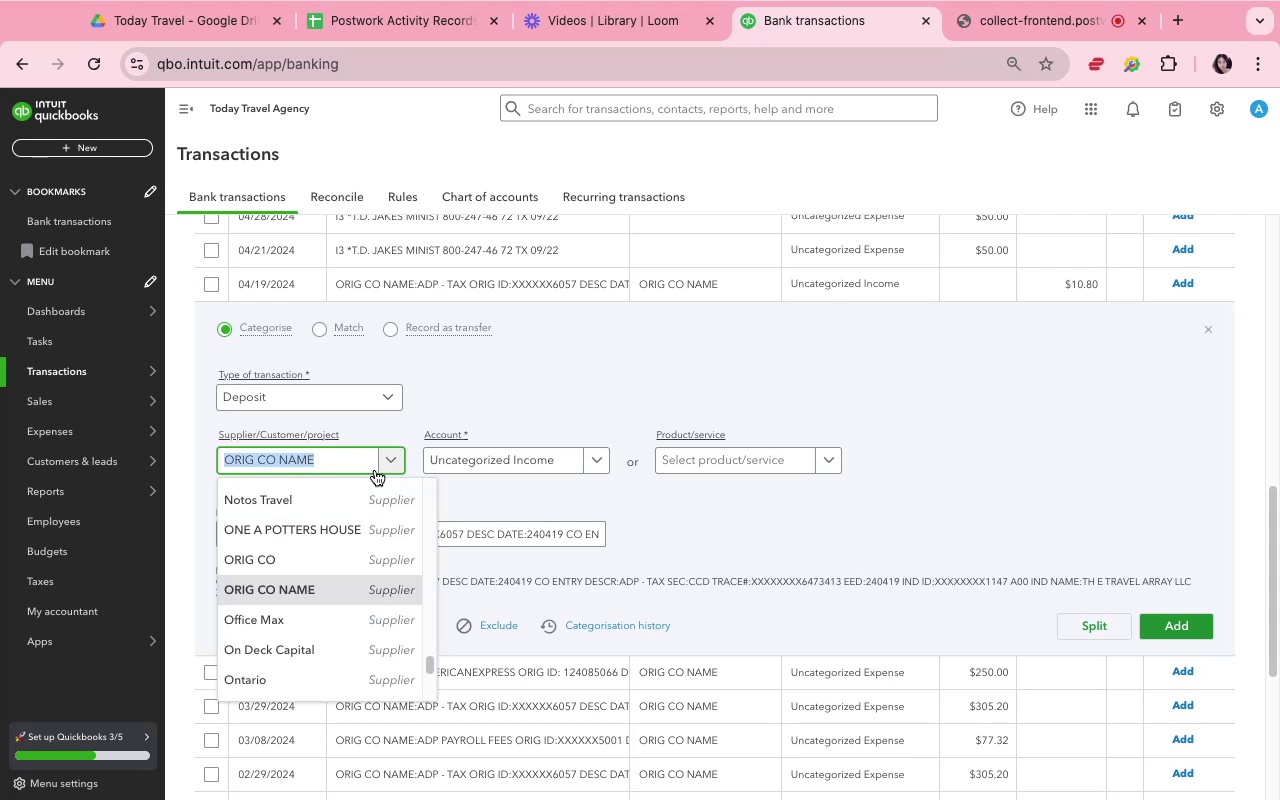 
type(trav)
 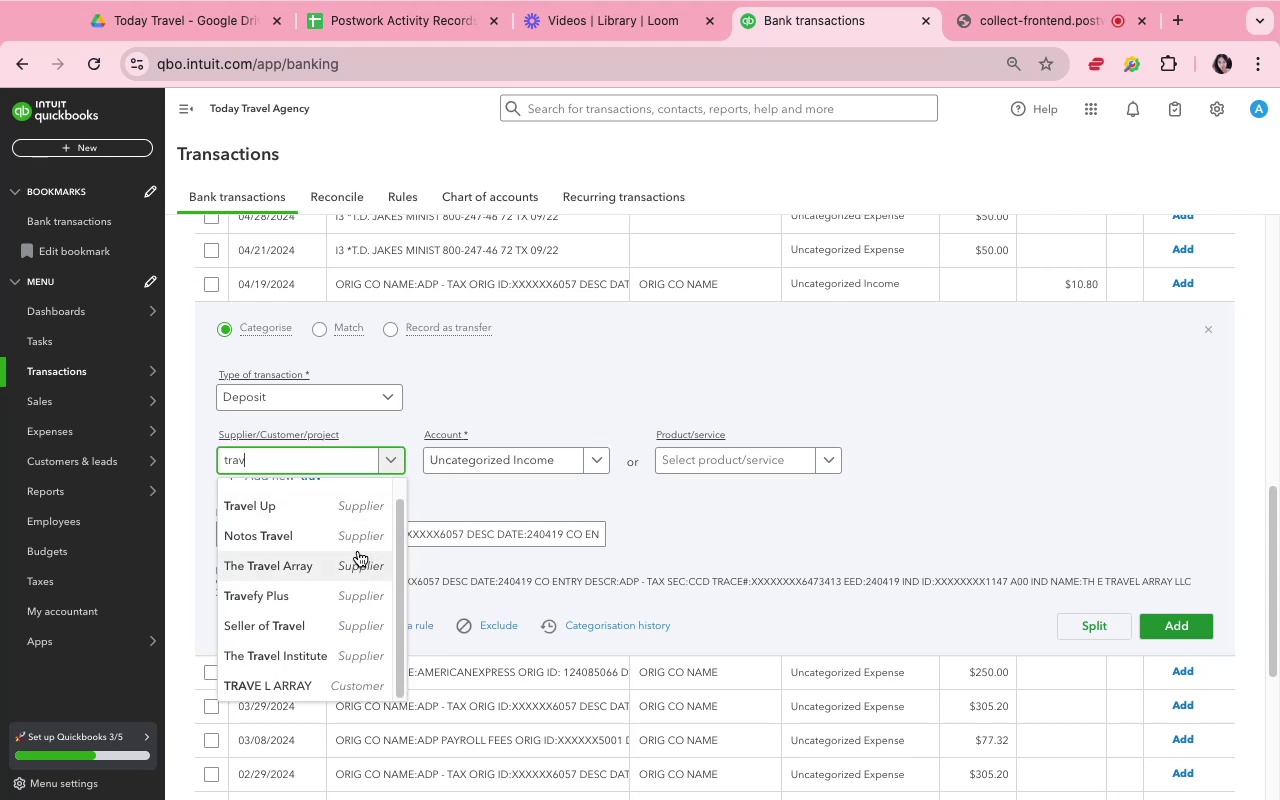 
left_click([370, 578])
 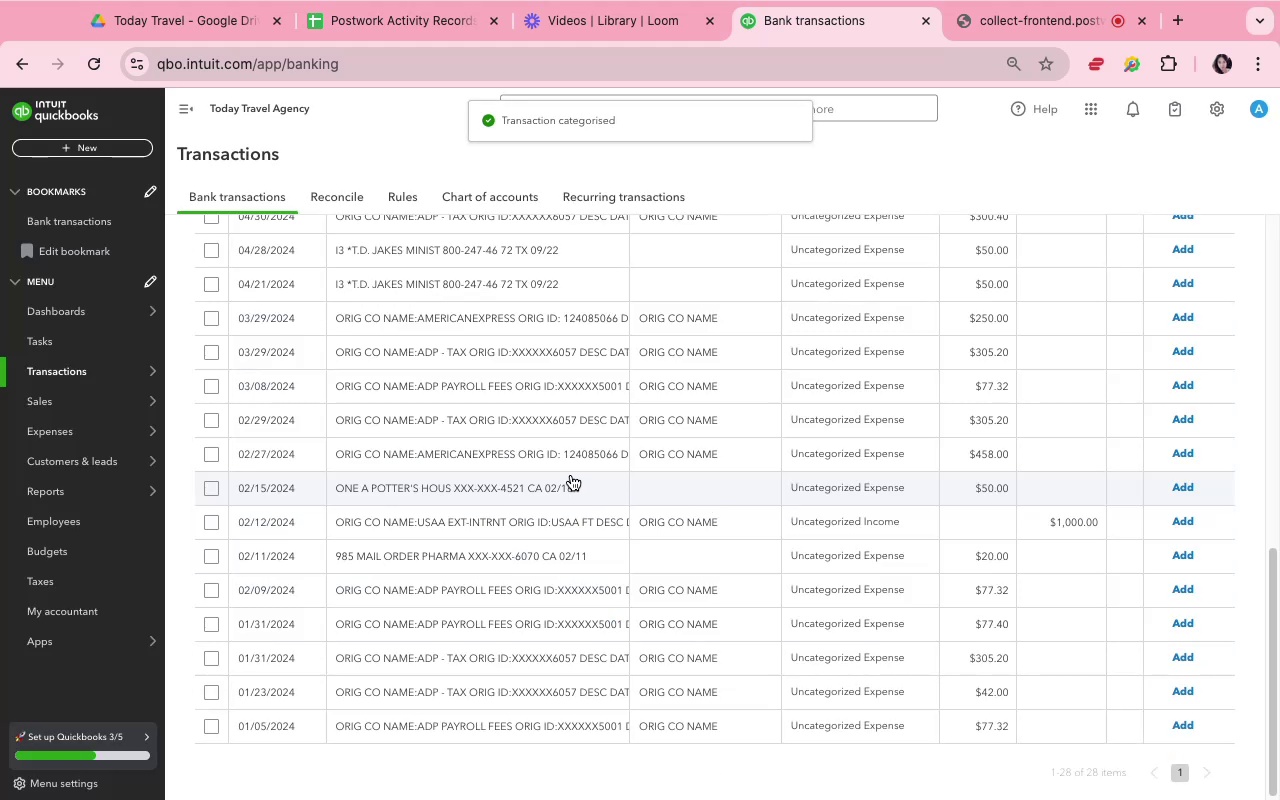 
wait(5.85)
 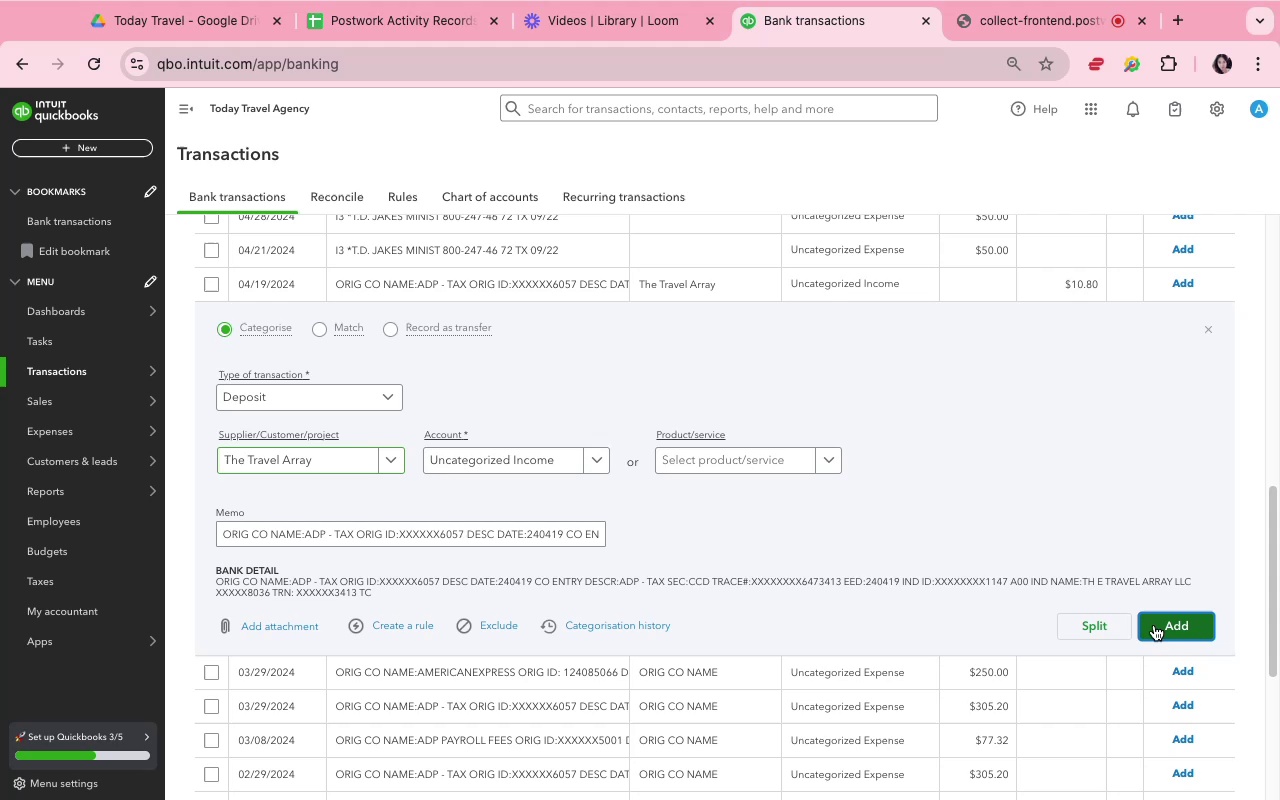 
left_click([563, 420])
 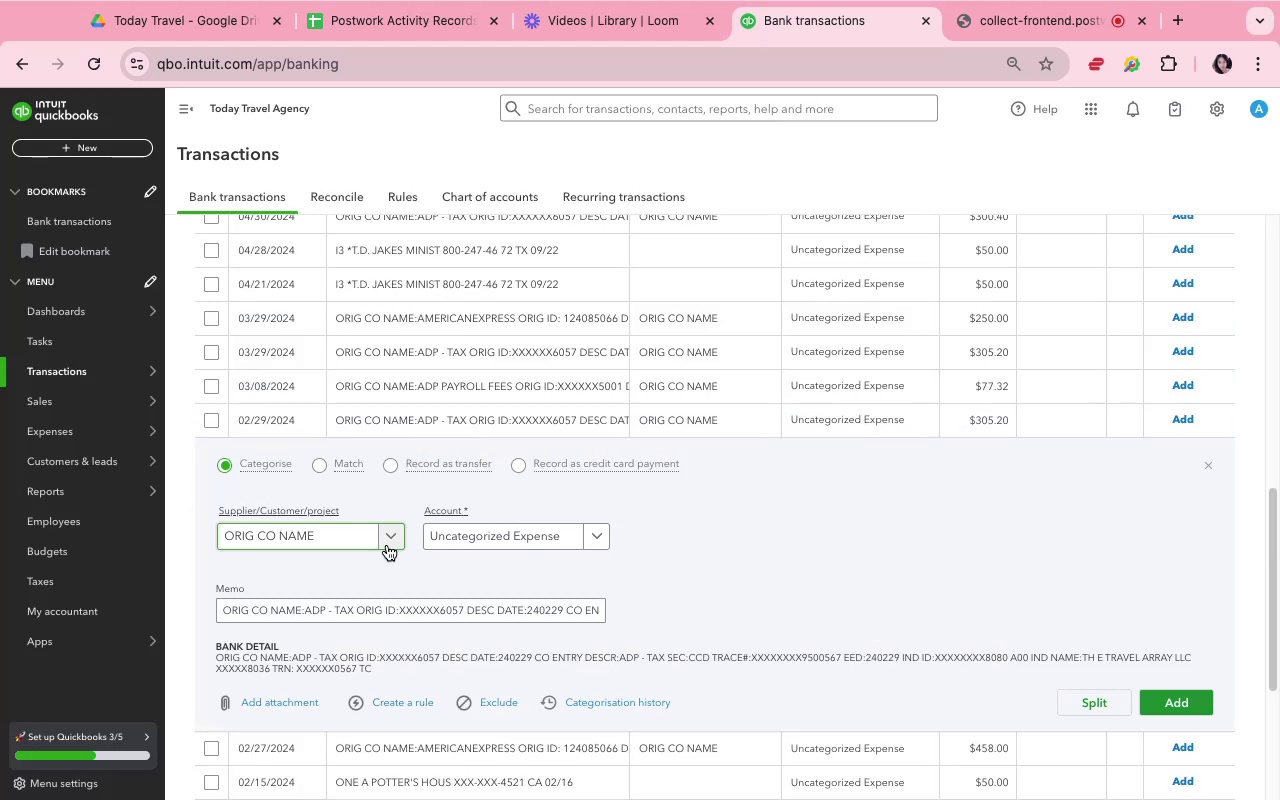 
left_click([387, 545])
 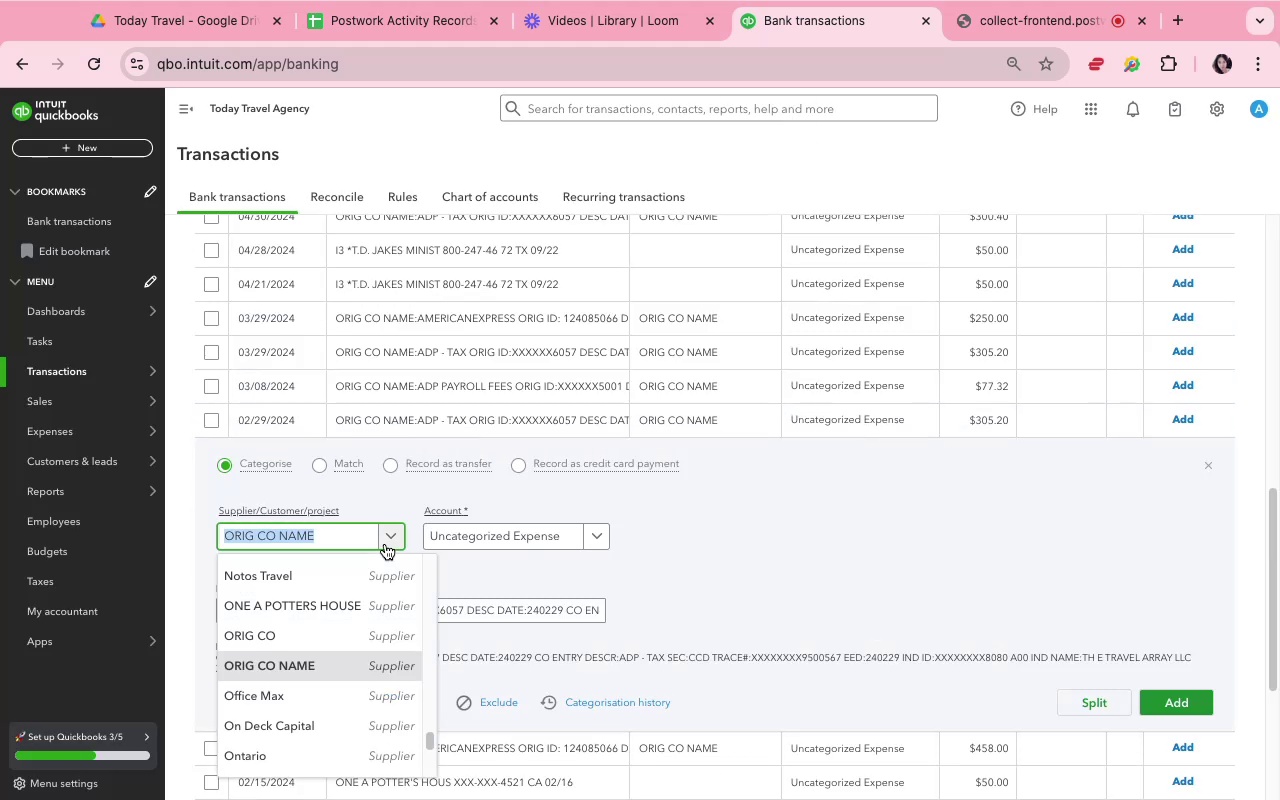 
type(trsa)
key(Backspace)
key(Backspace)
type(ave)
 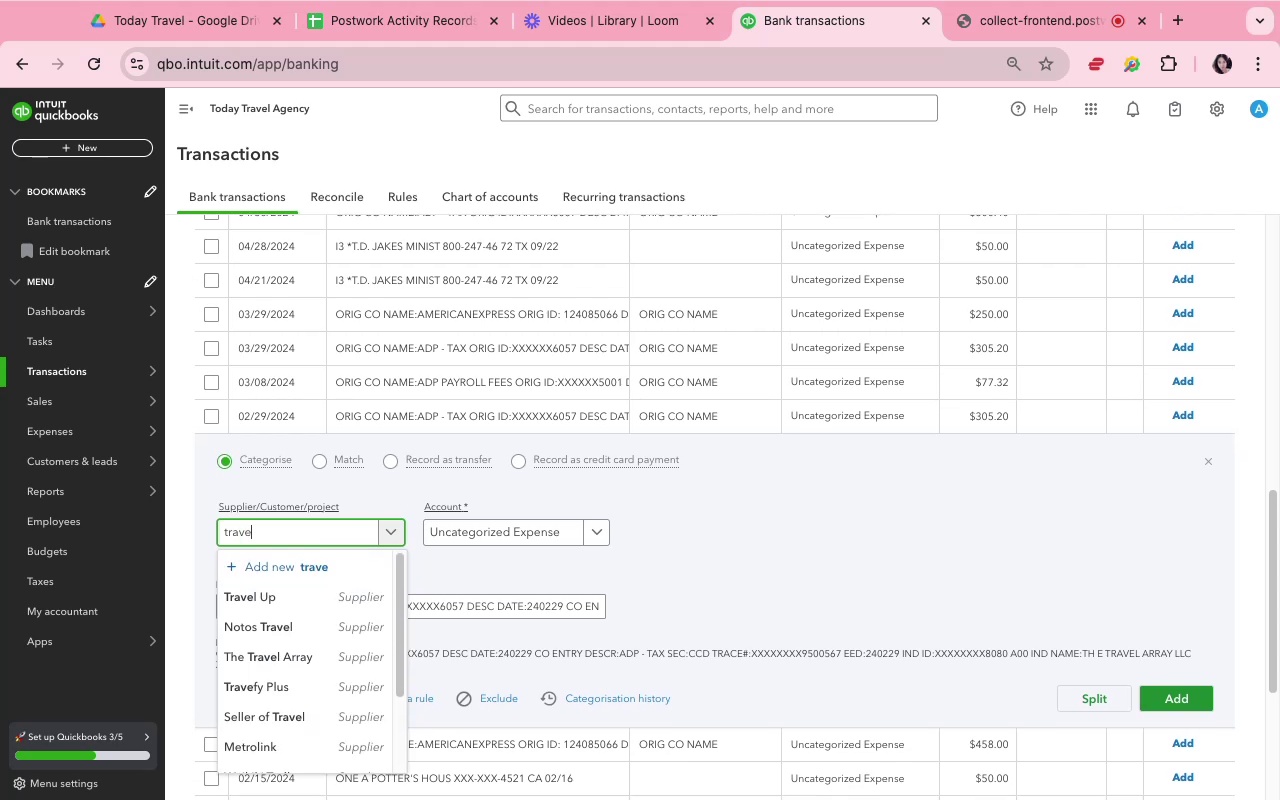 
scroll: coordinate [404, 546], scroll_direction: down, amount: 1.0
 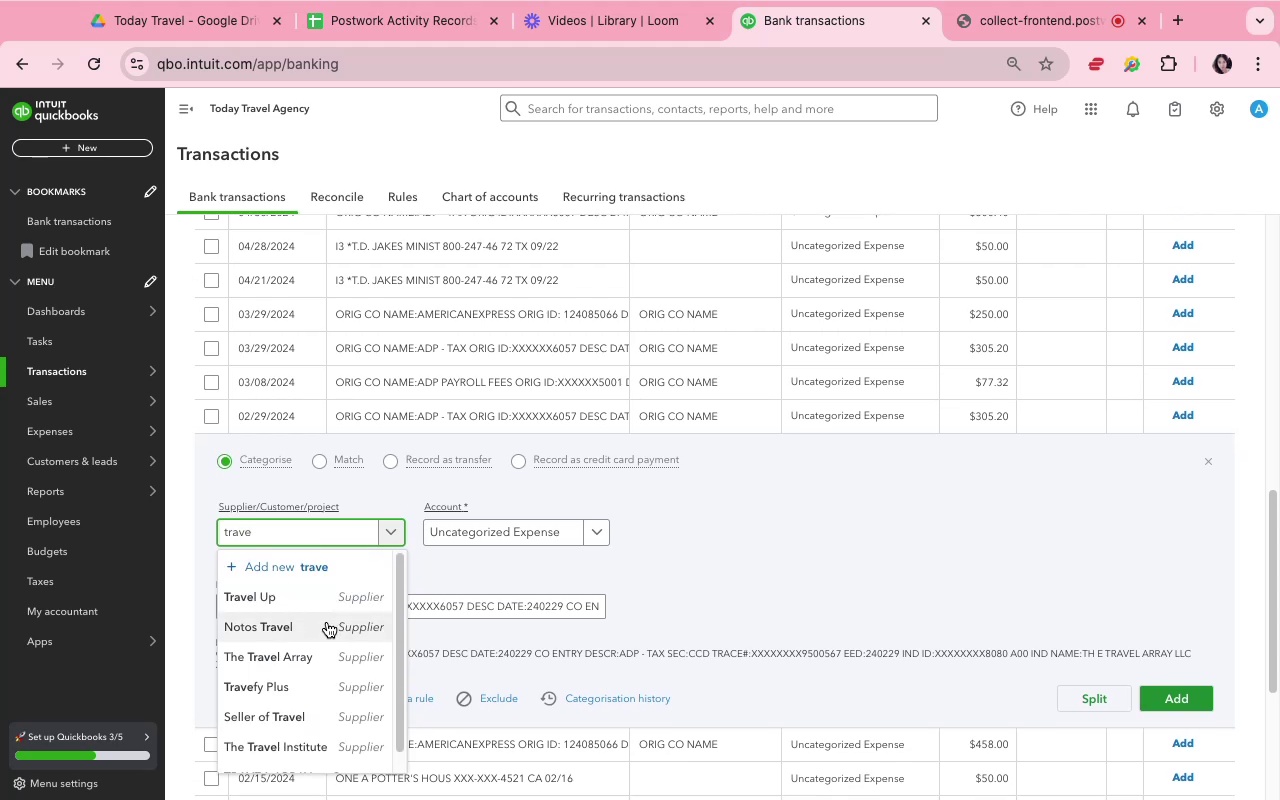 
left_click([331, 651])
 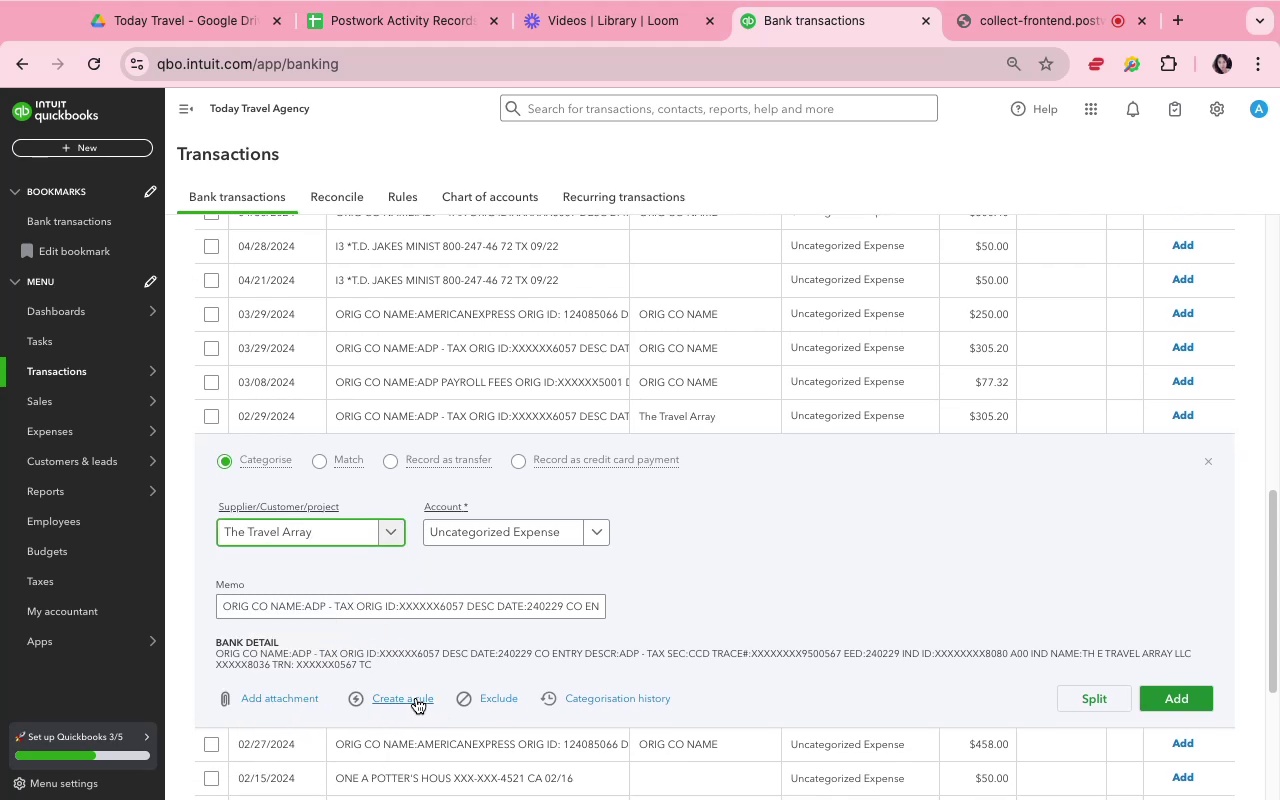 
left_click([416, 698])
 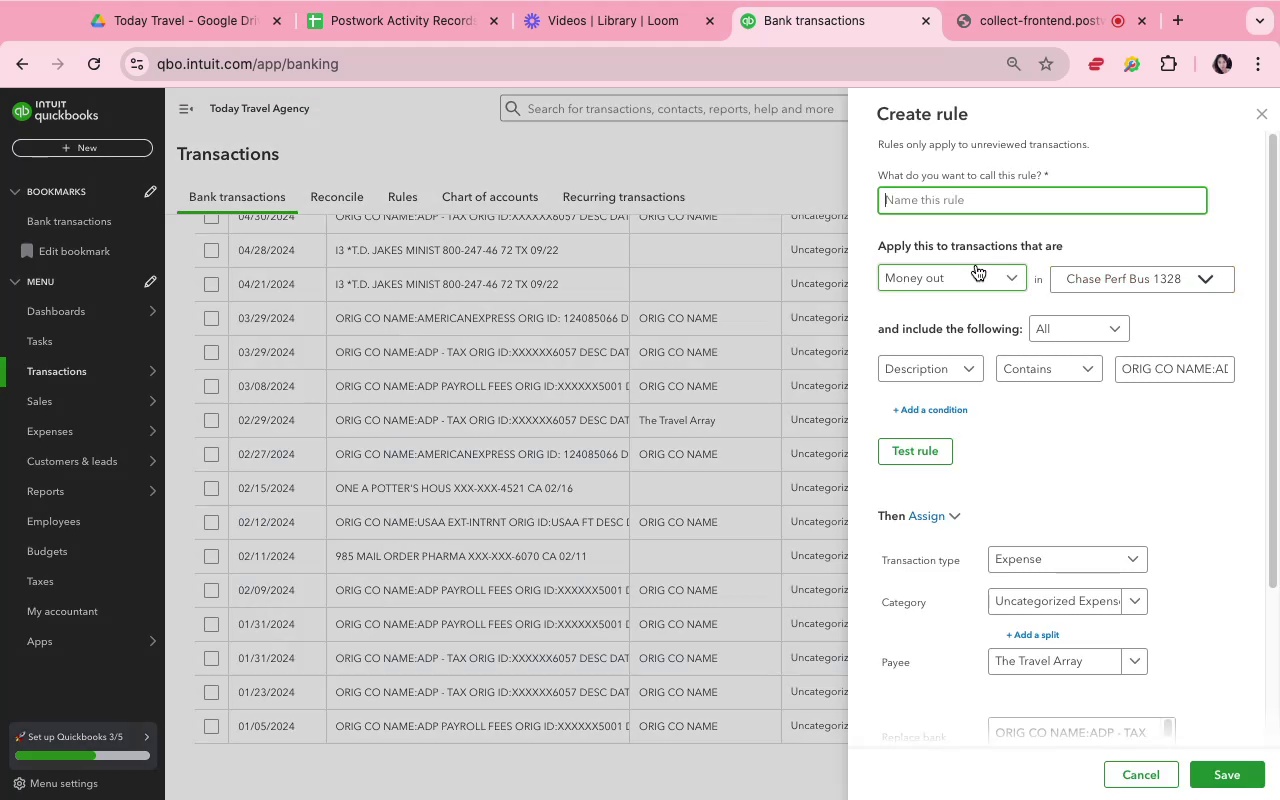 
type(travel array)
 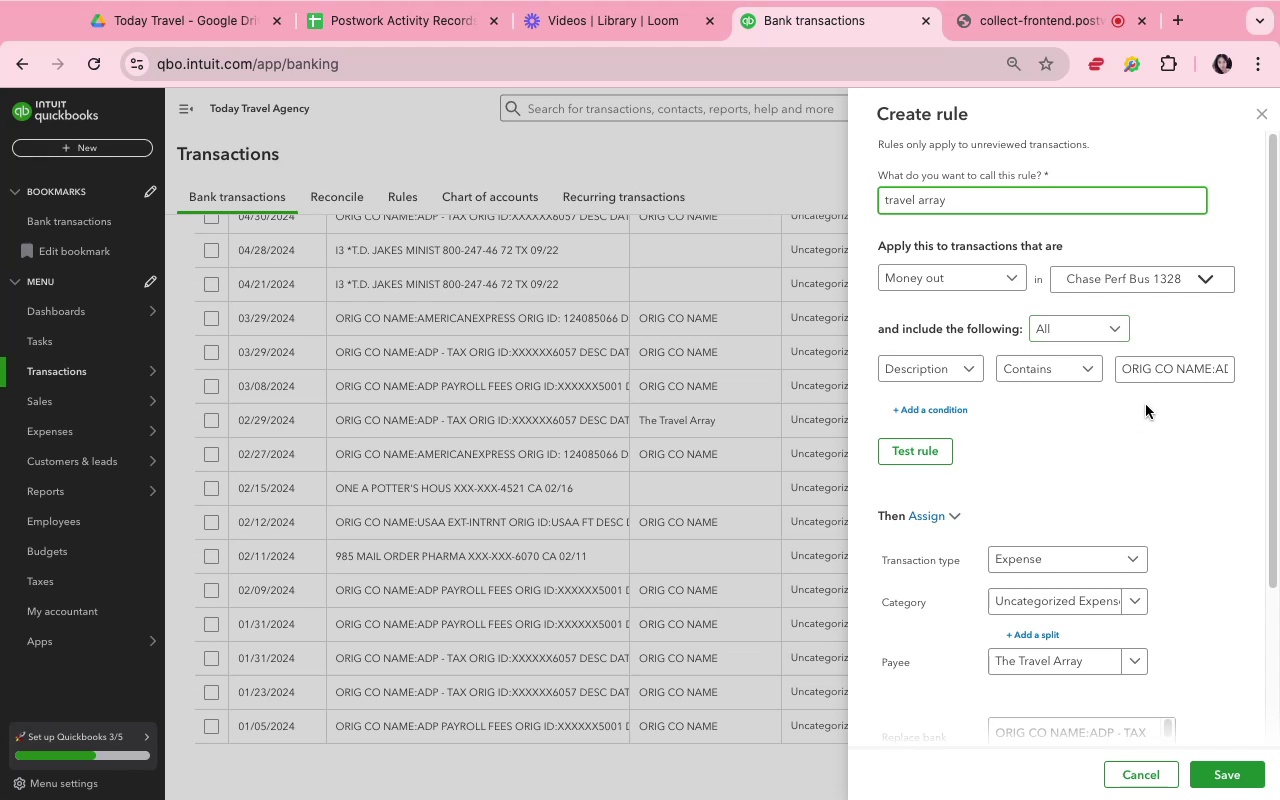 
left_click([1172, 372])
 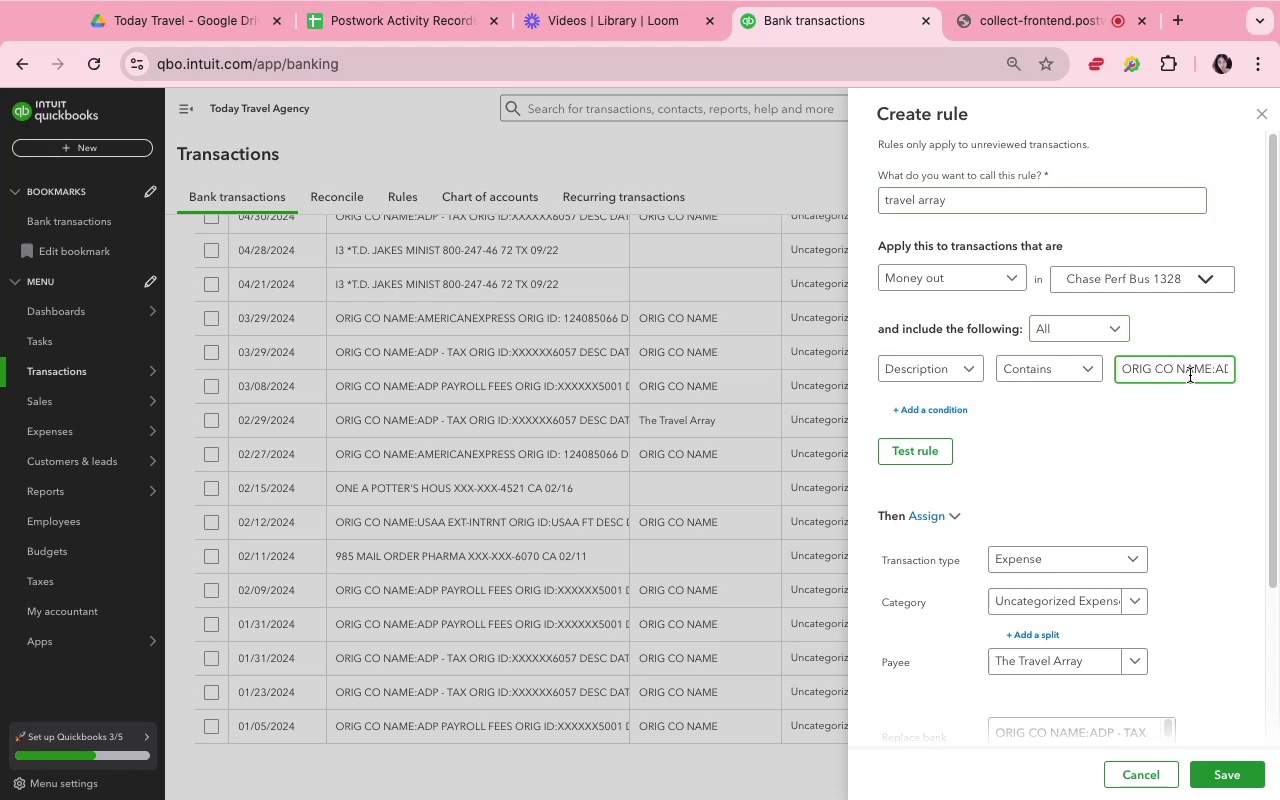 
key(Meta+Shift+ArrowRight)
 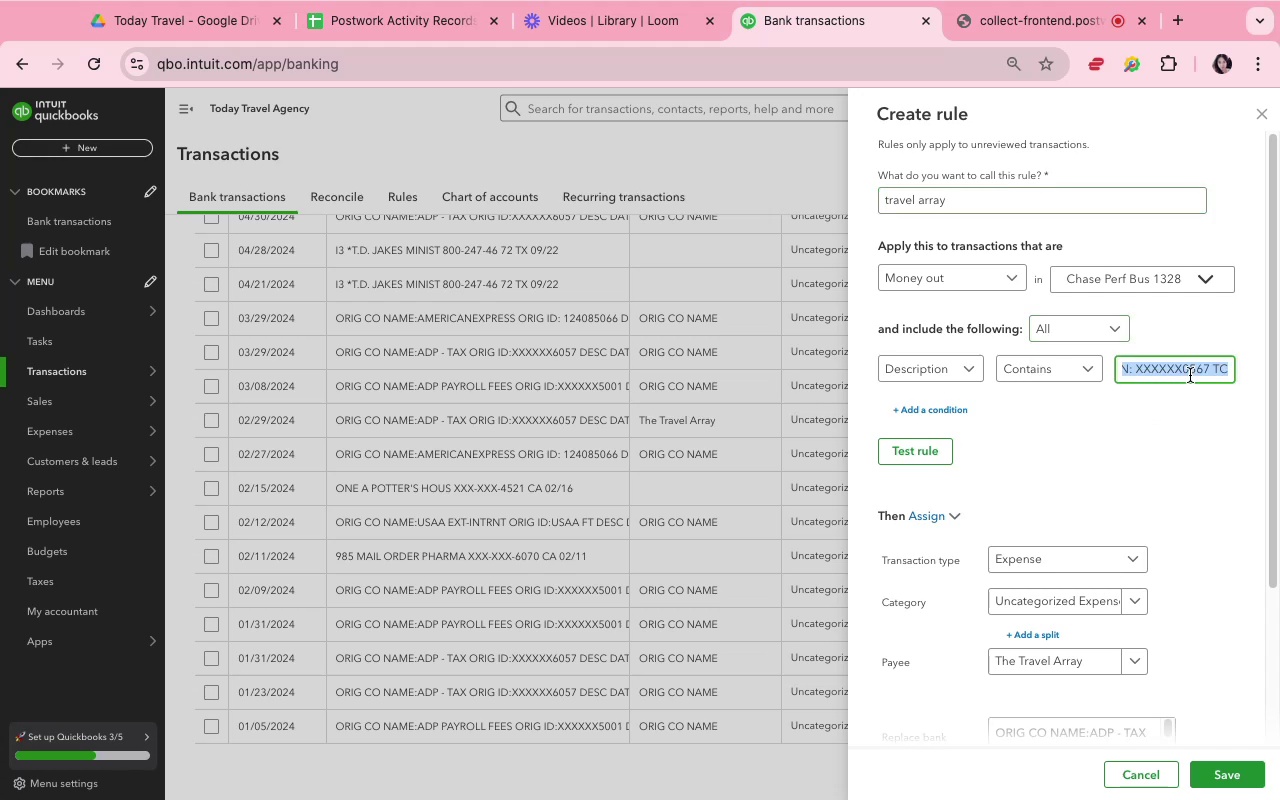 
key(ArrowRight)
 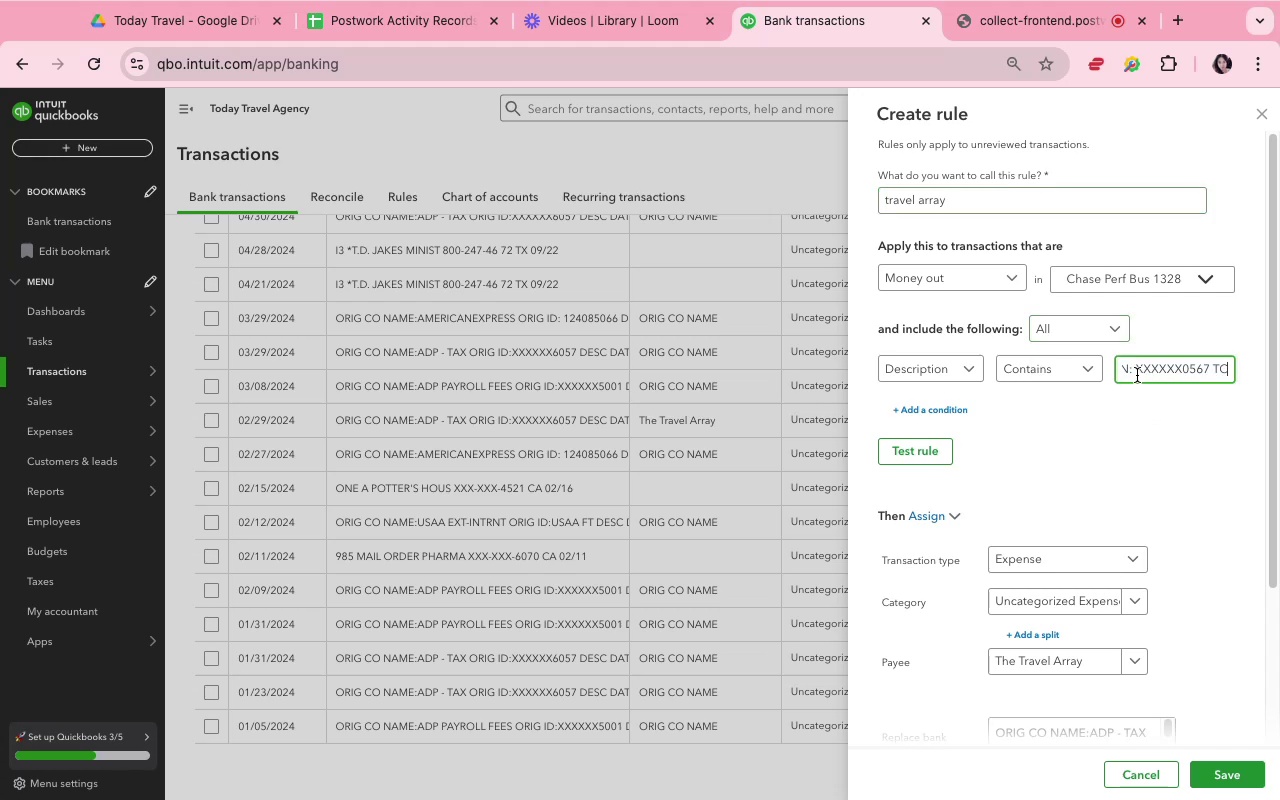 
wait(5.51)
 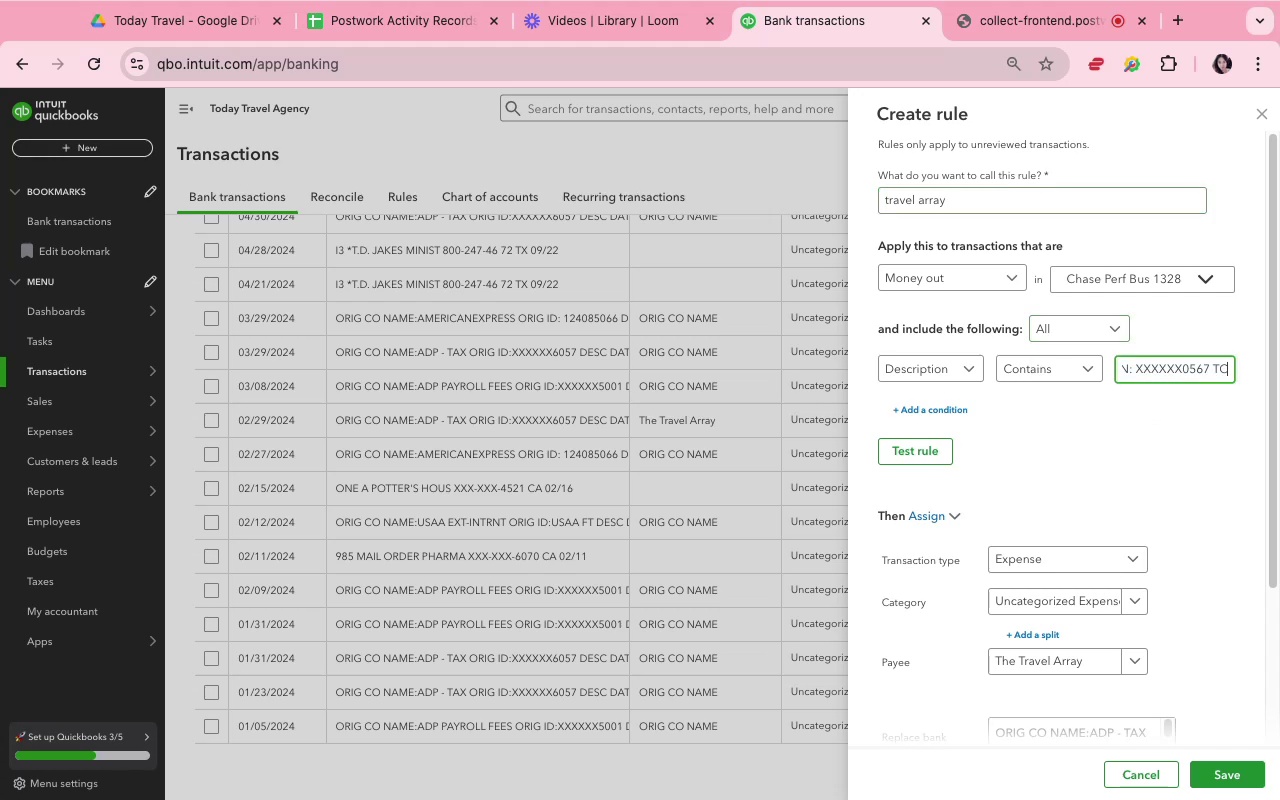 
left_click([1132, 371])
 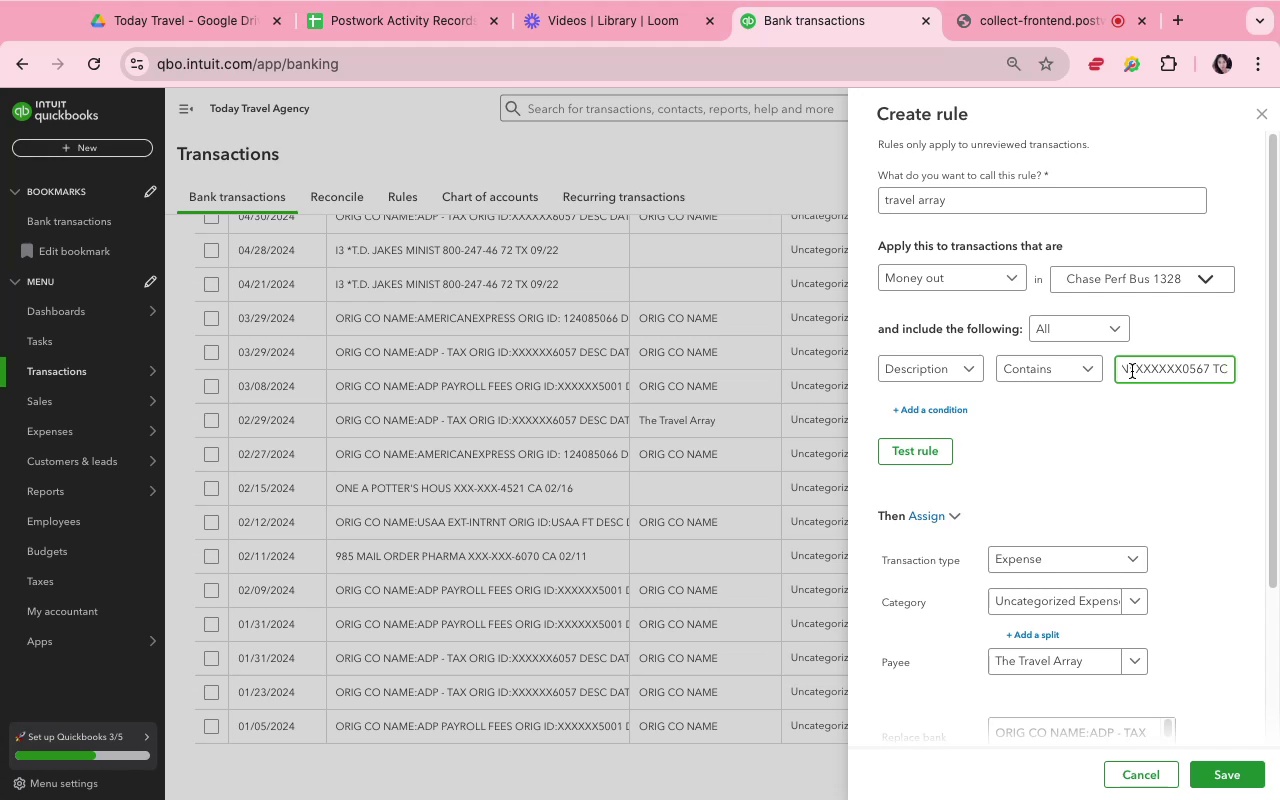 
key(ArrowLeft)
 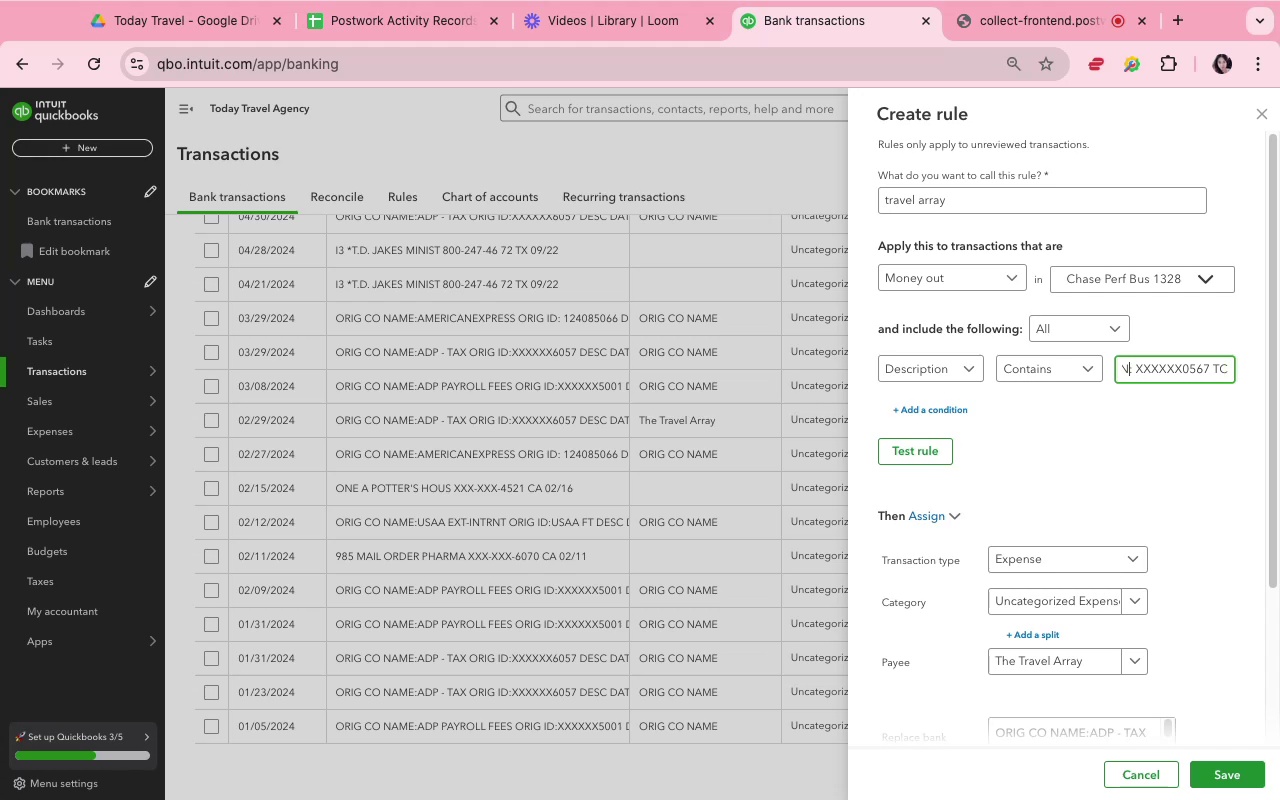 
key(ArrowLeft)
 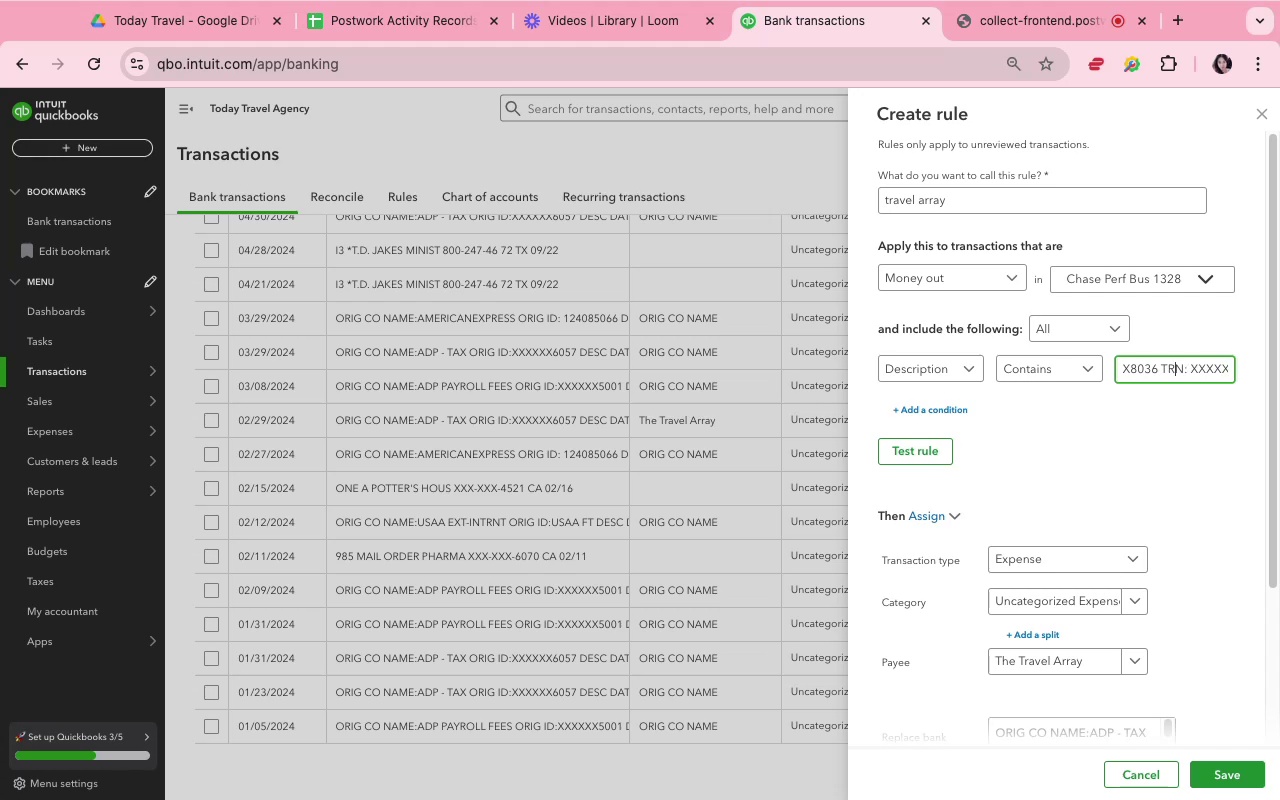 
key(ArrowLeft)
 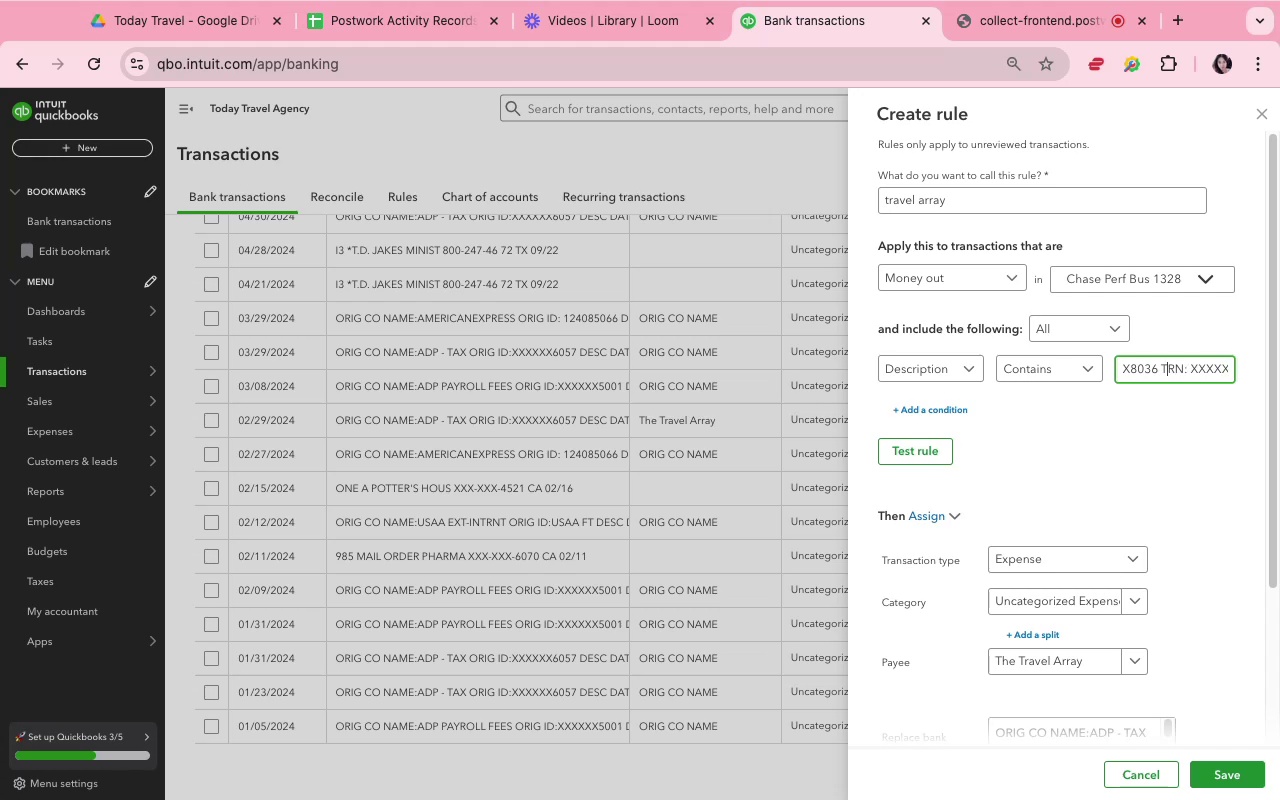 
key(ArrowLeft)
 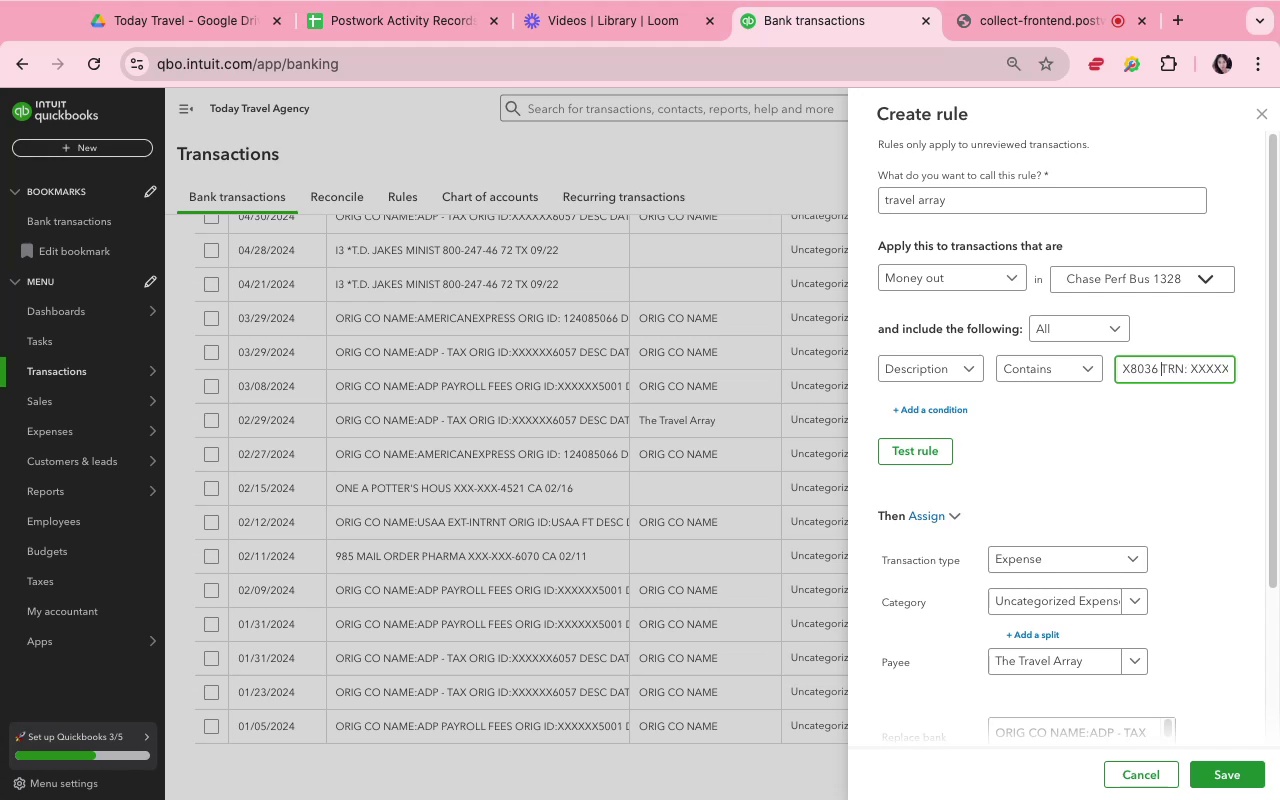 
key(ArrowLeft)
 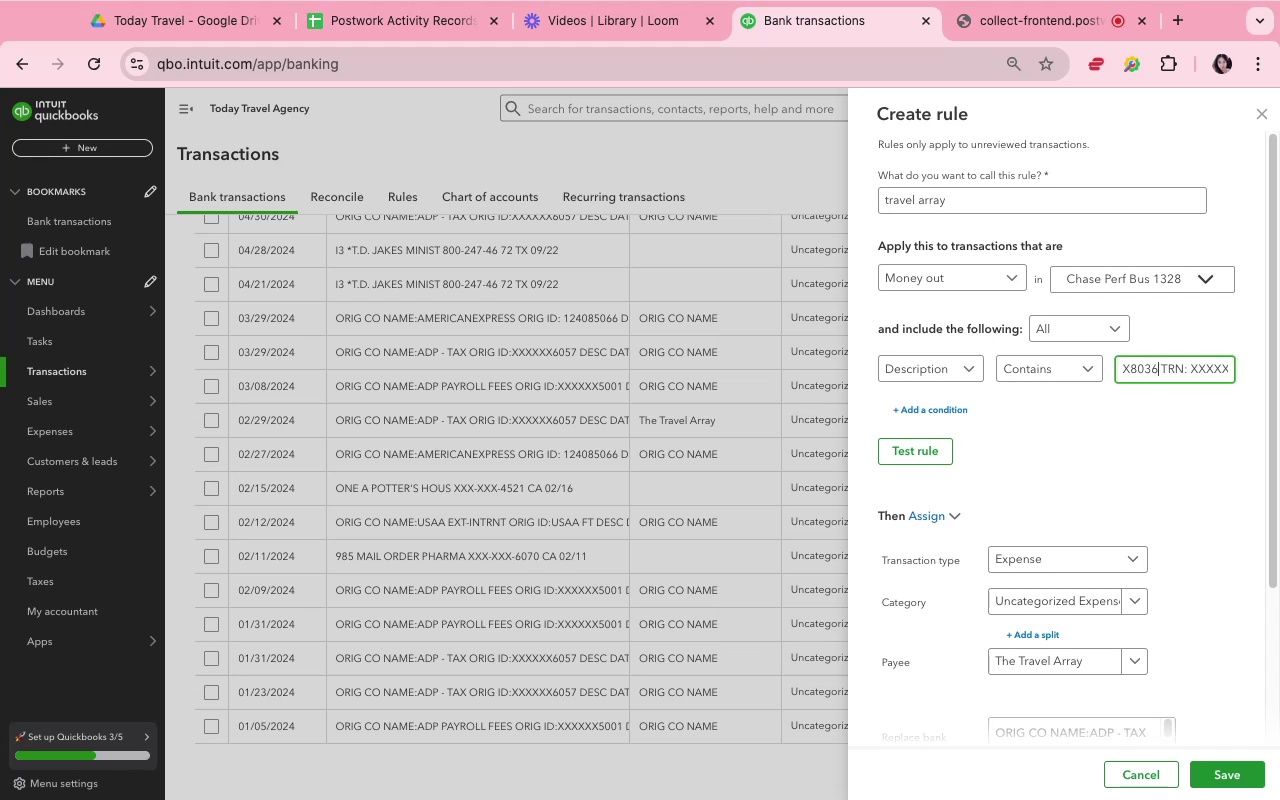 
key(ArrowLeft)
 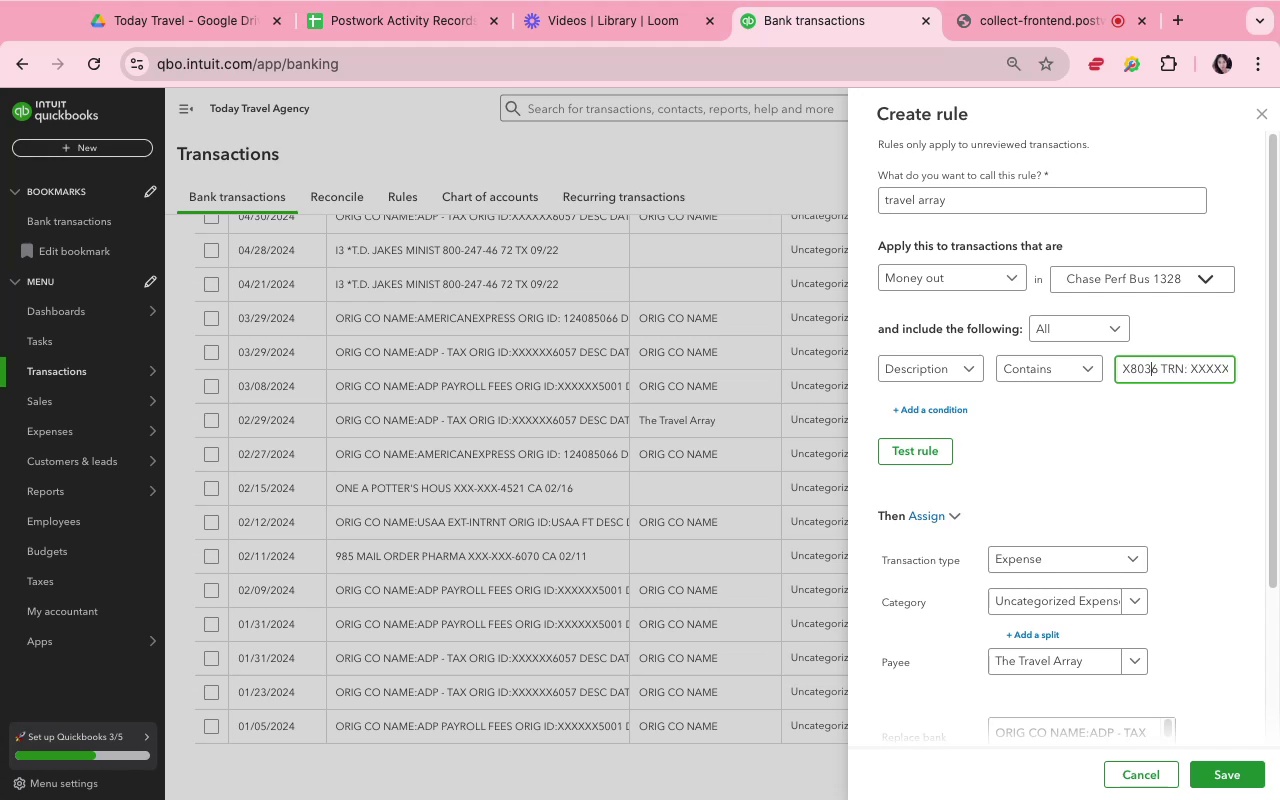 
key(ArrowLeft)
 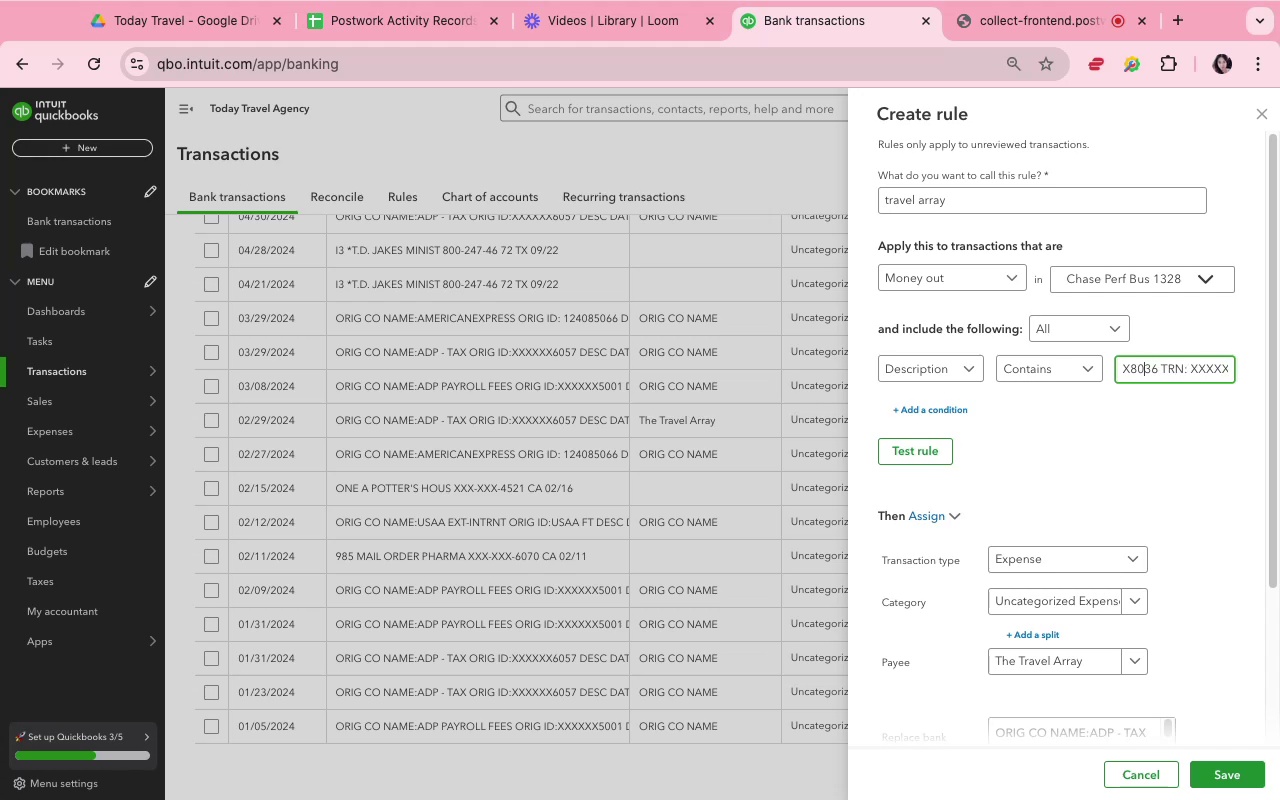 
key(ArrowLeft)
 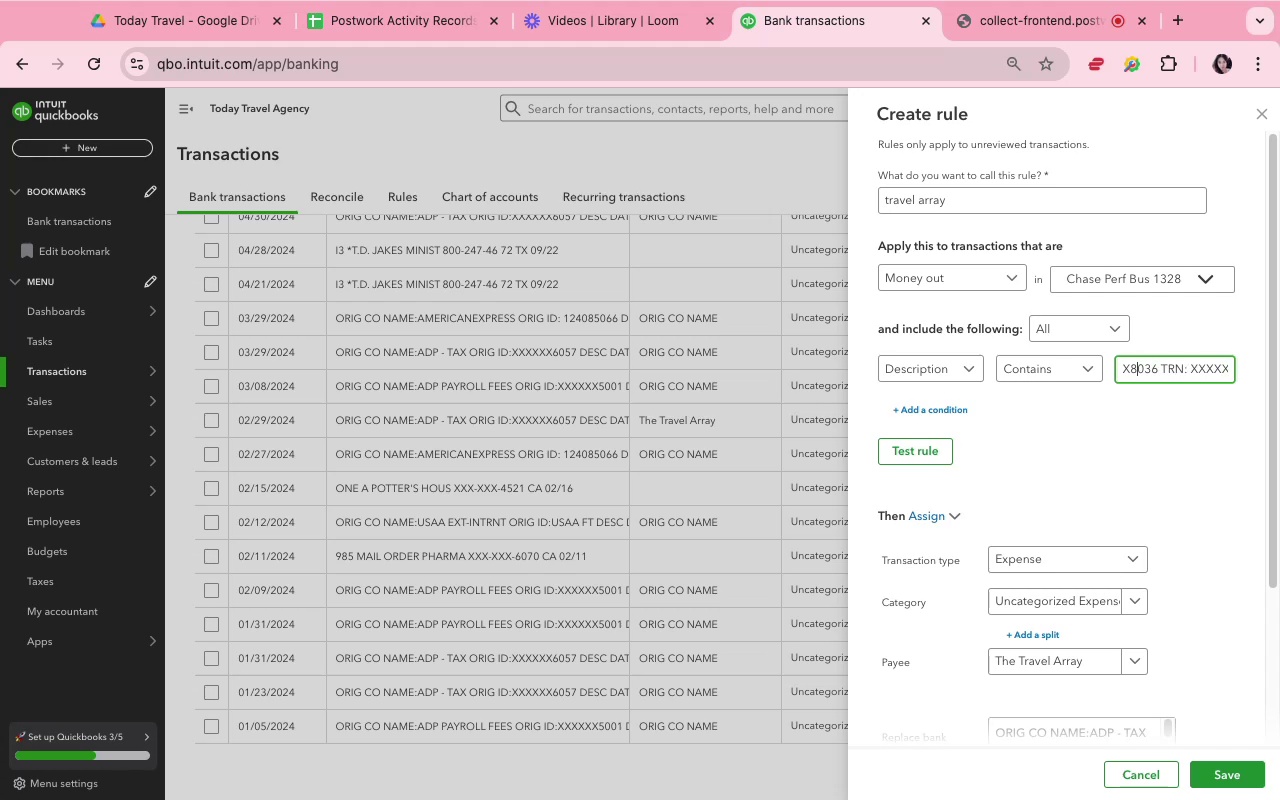 
key(ArrowLeft)
 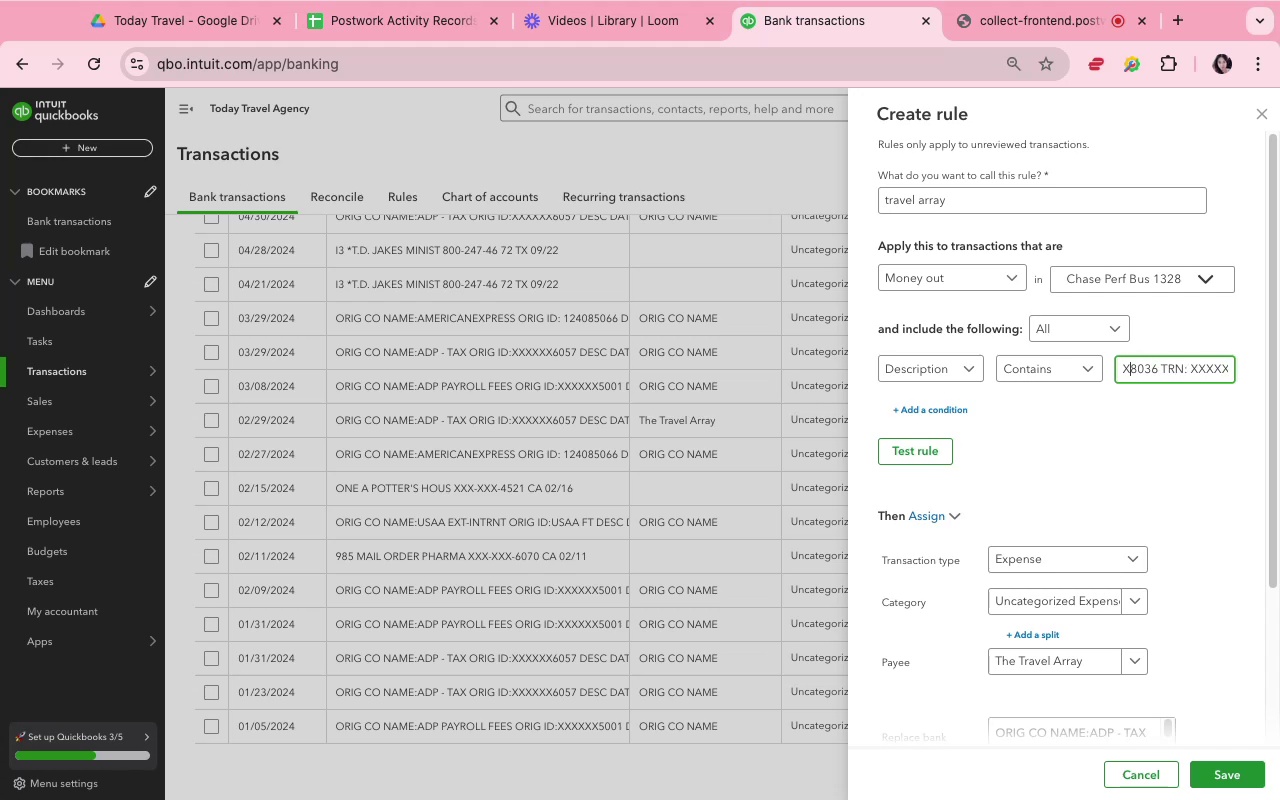 
key(ArrowLeft)
 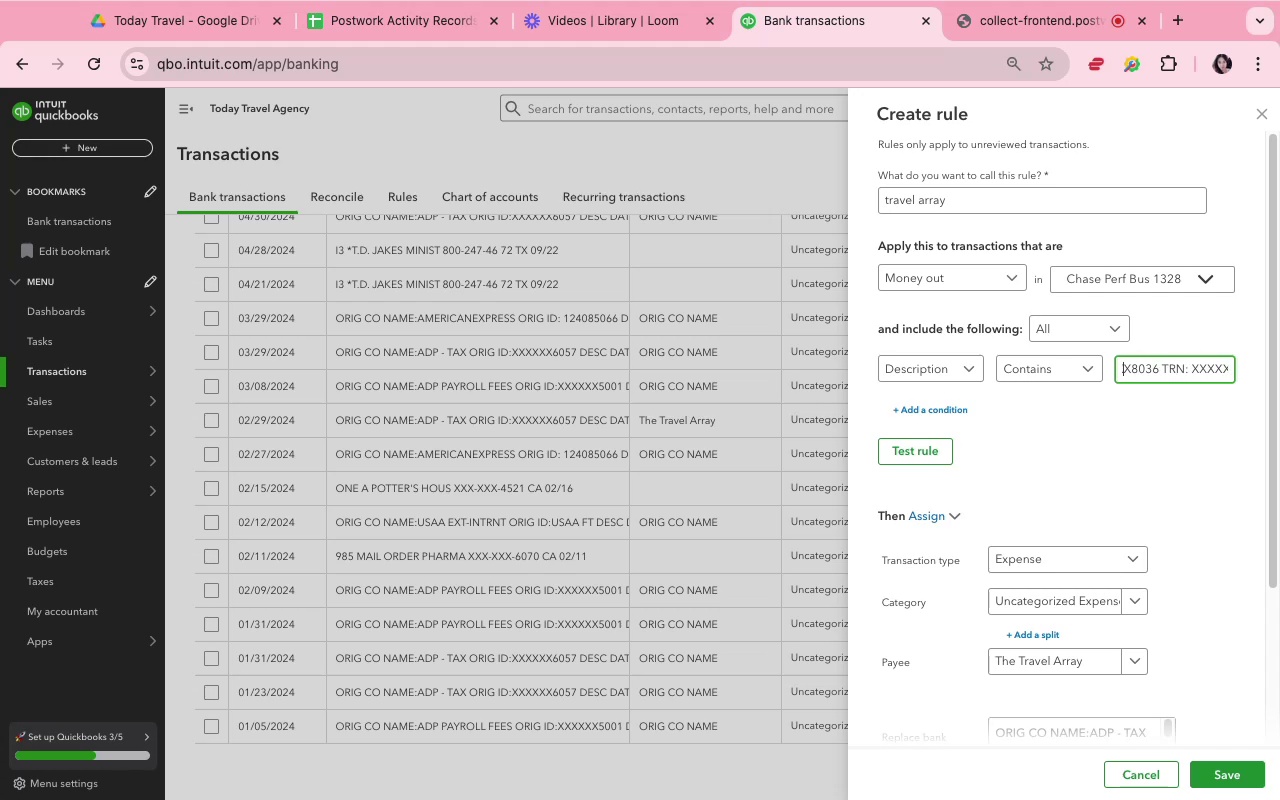 
key(ArrowLeft)
 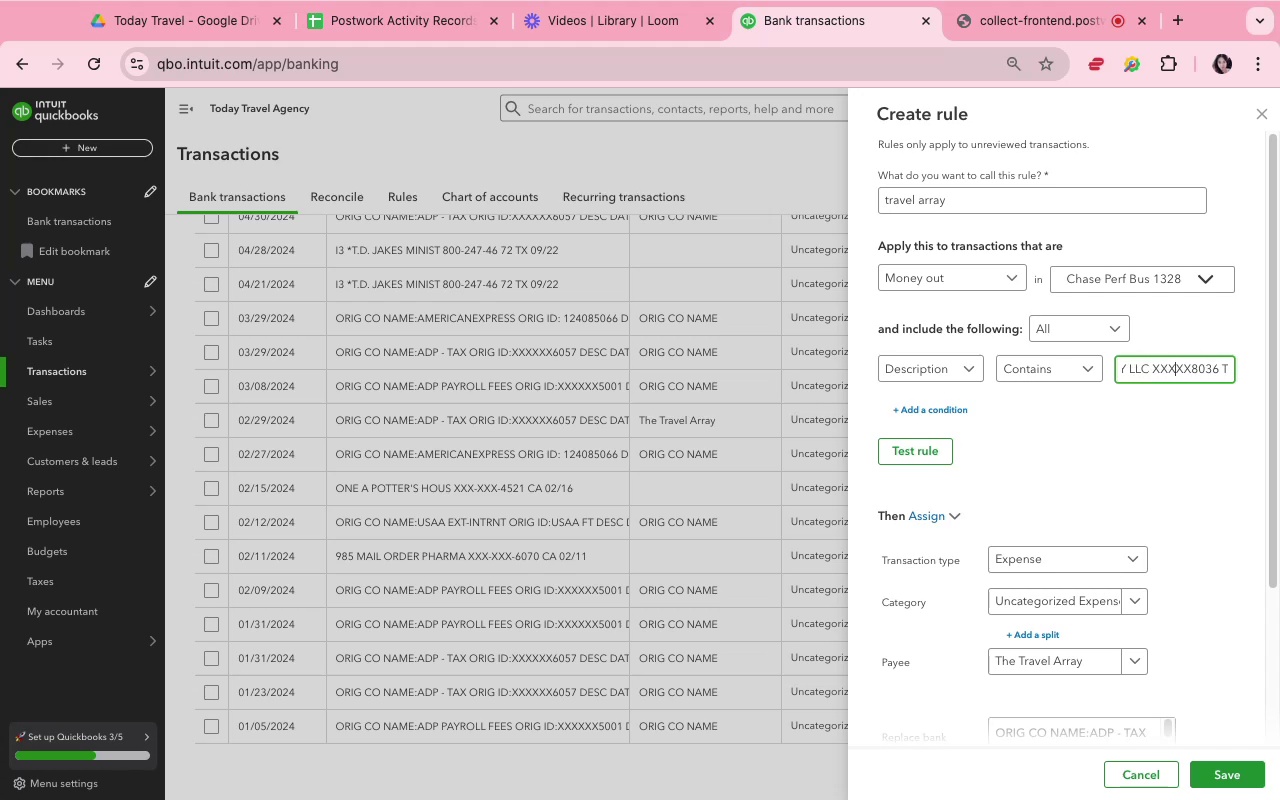 
key(ArrowLeft)
 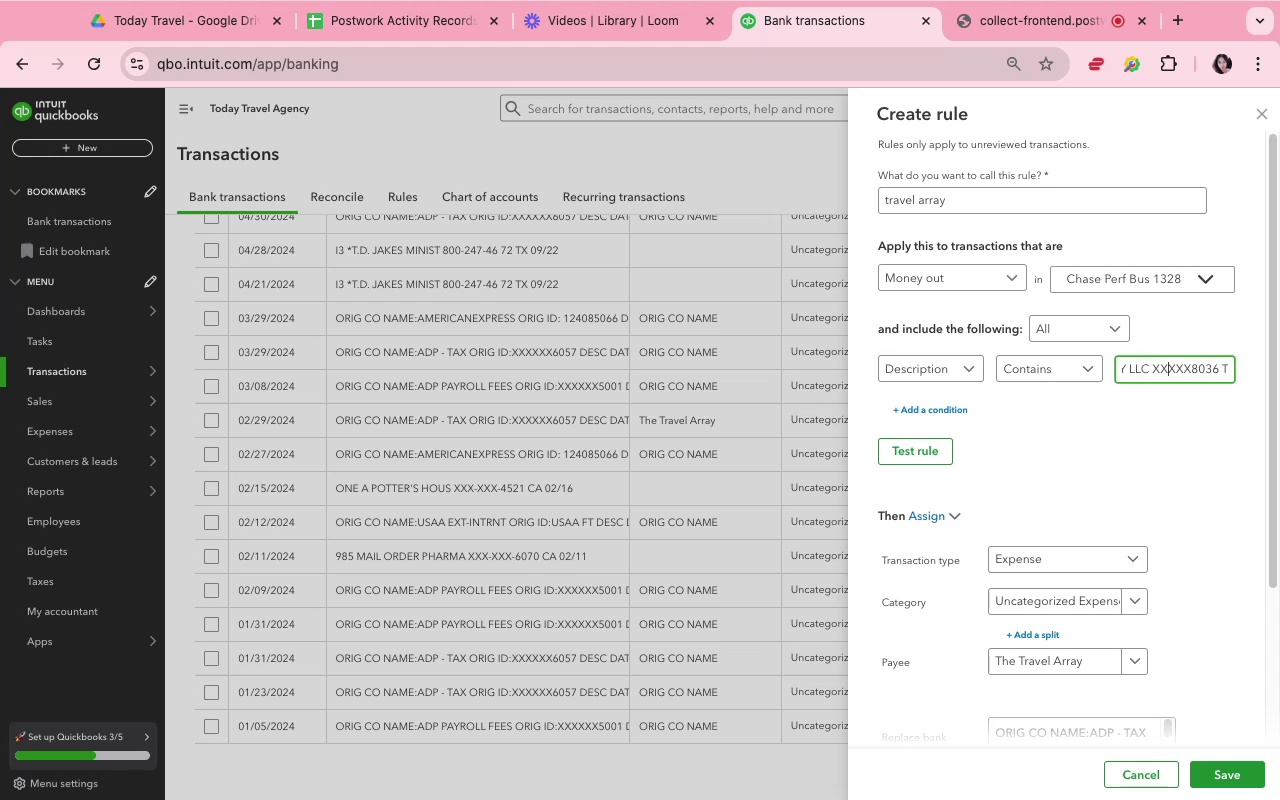 
key(ArrowLeft)
 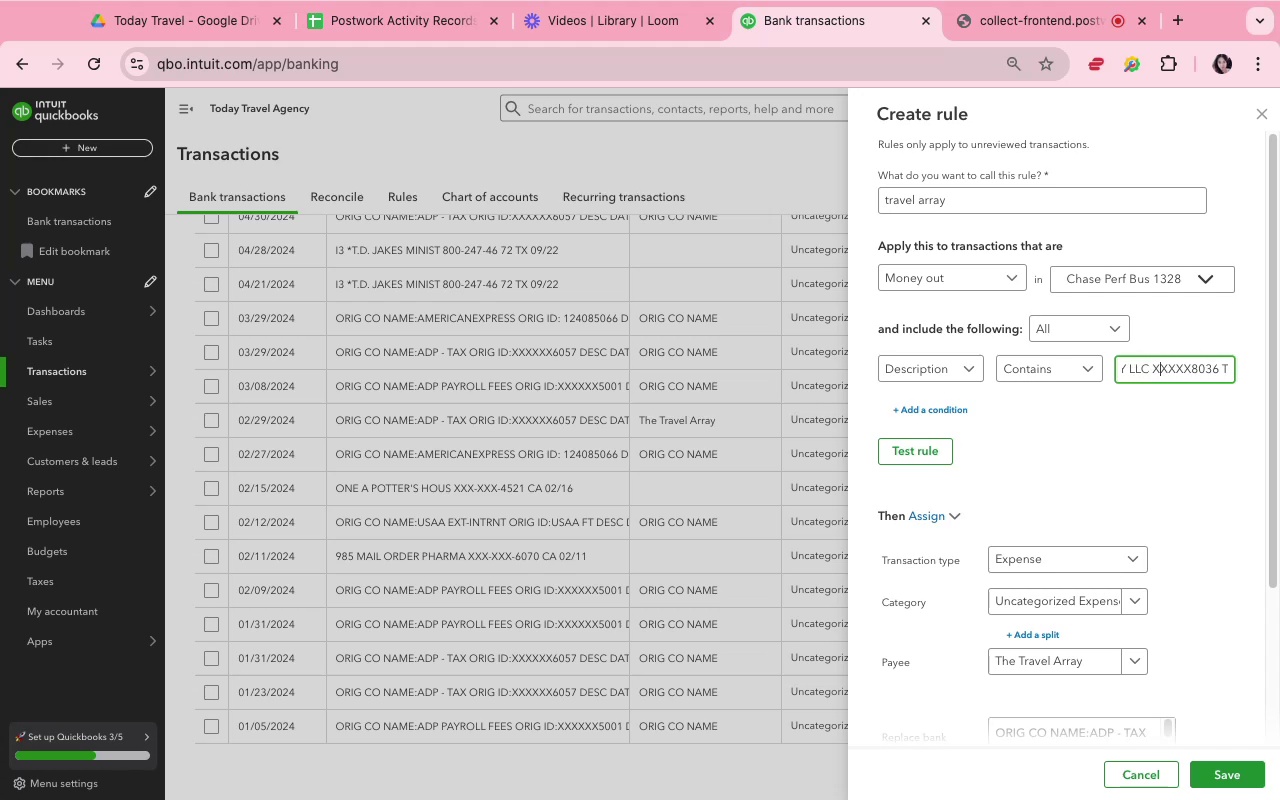 
key(ArrowLeft)
 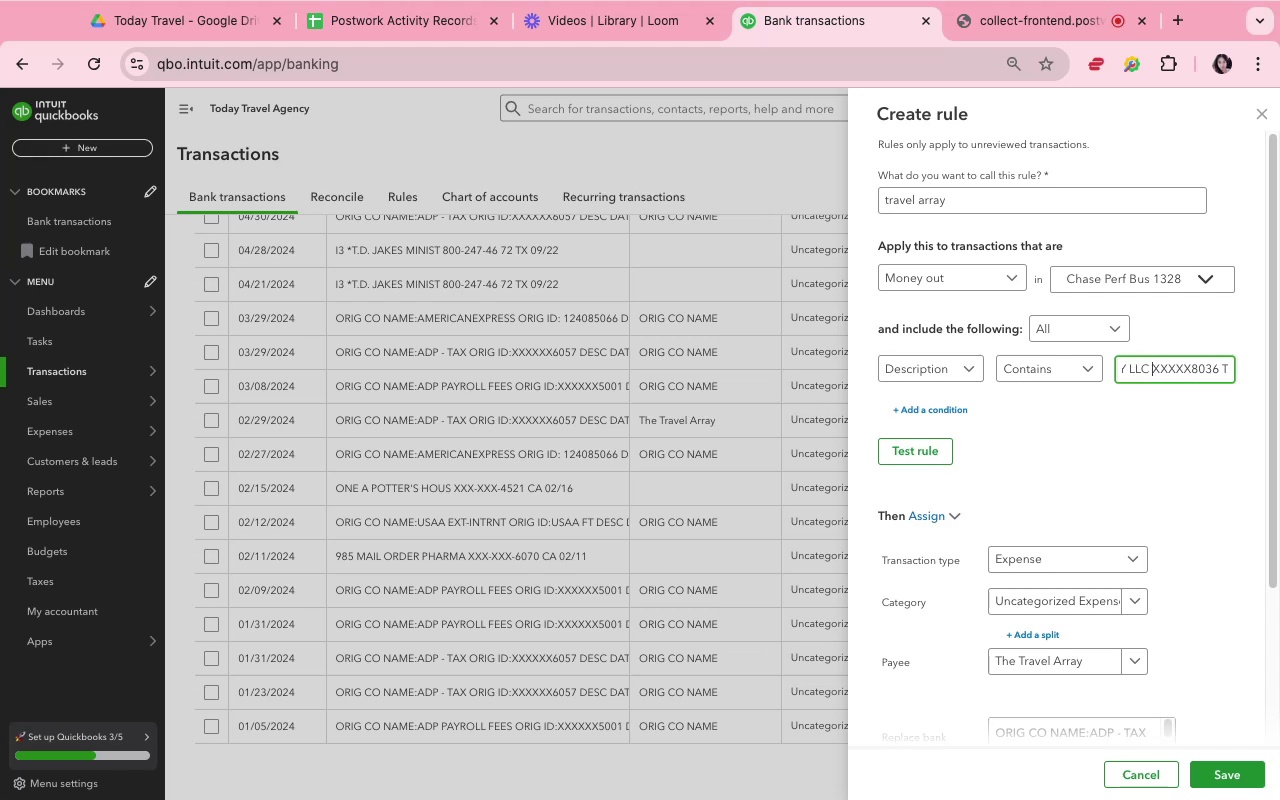 
key(ArrowLeft)
 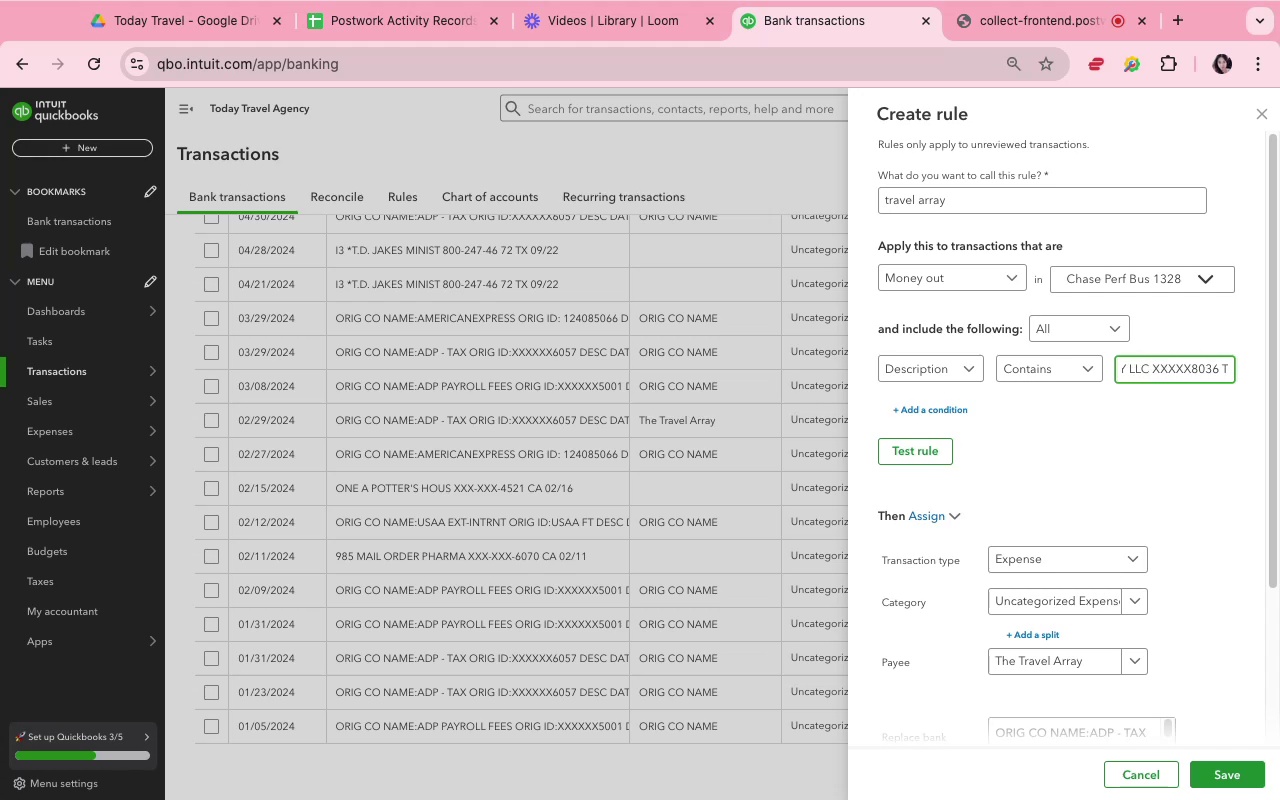 
key(Meta+Shift+ArrowRight)
 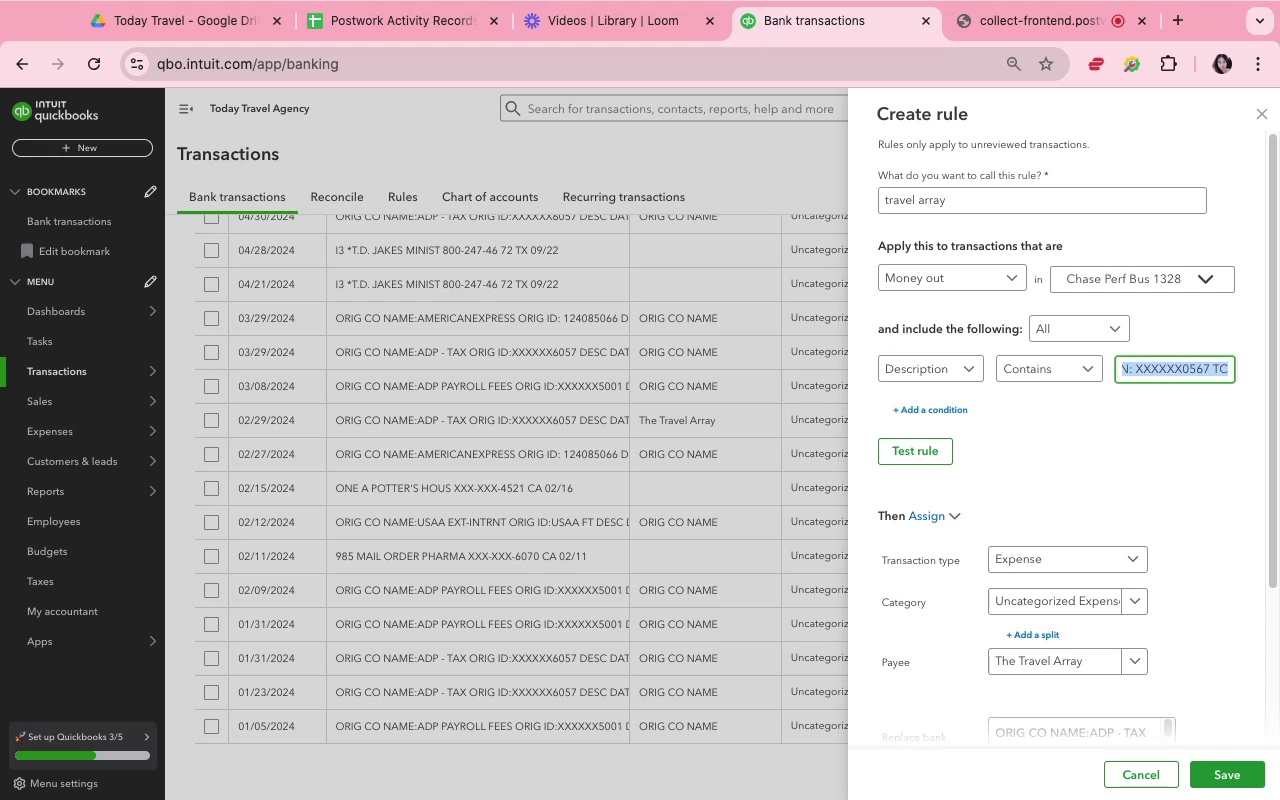 
key(Backspace)
 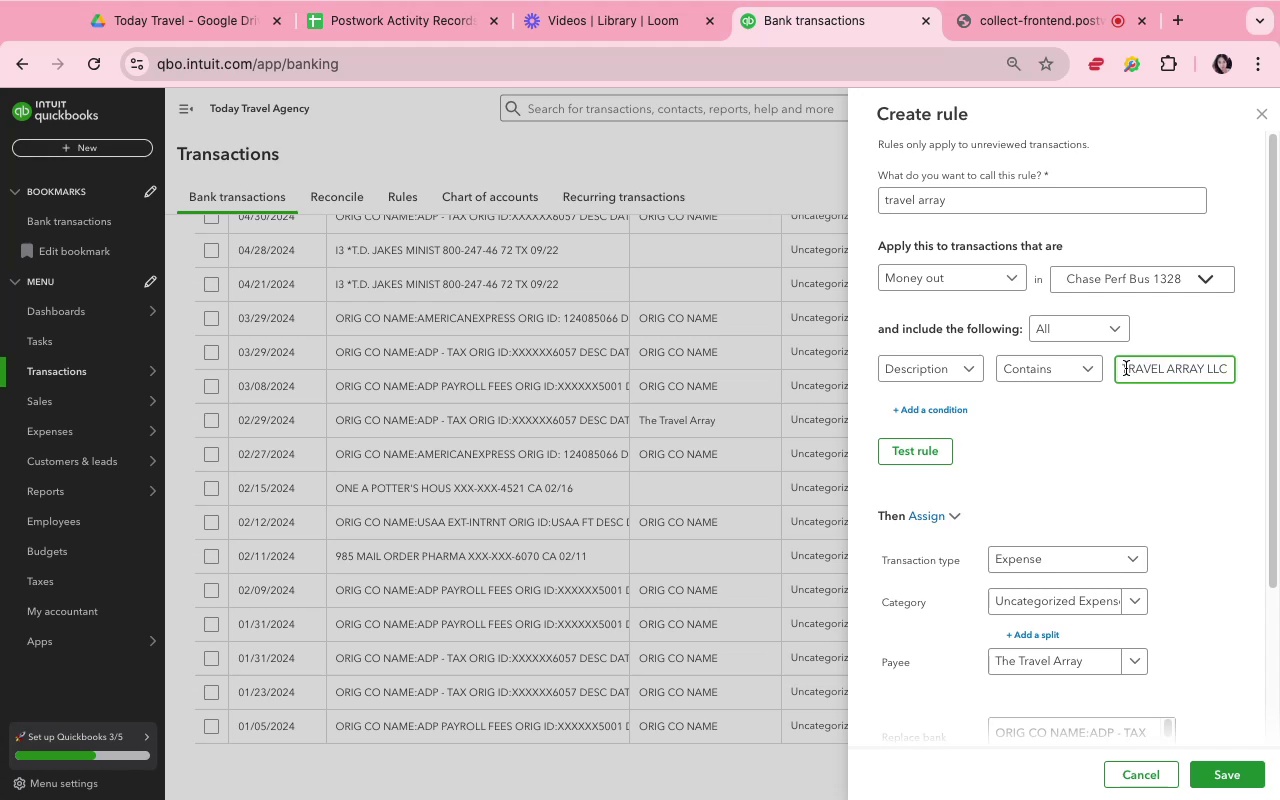 
left_click([1122, 367])
 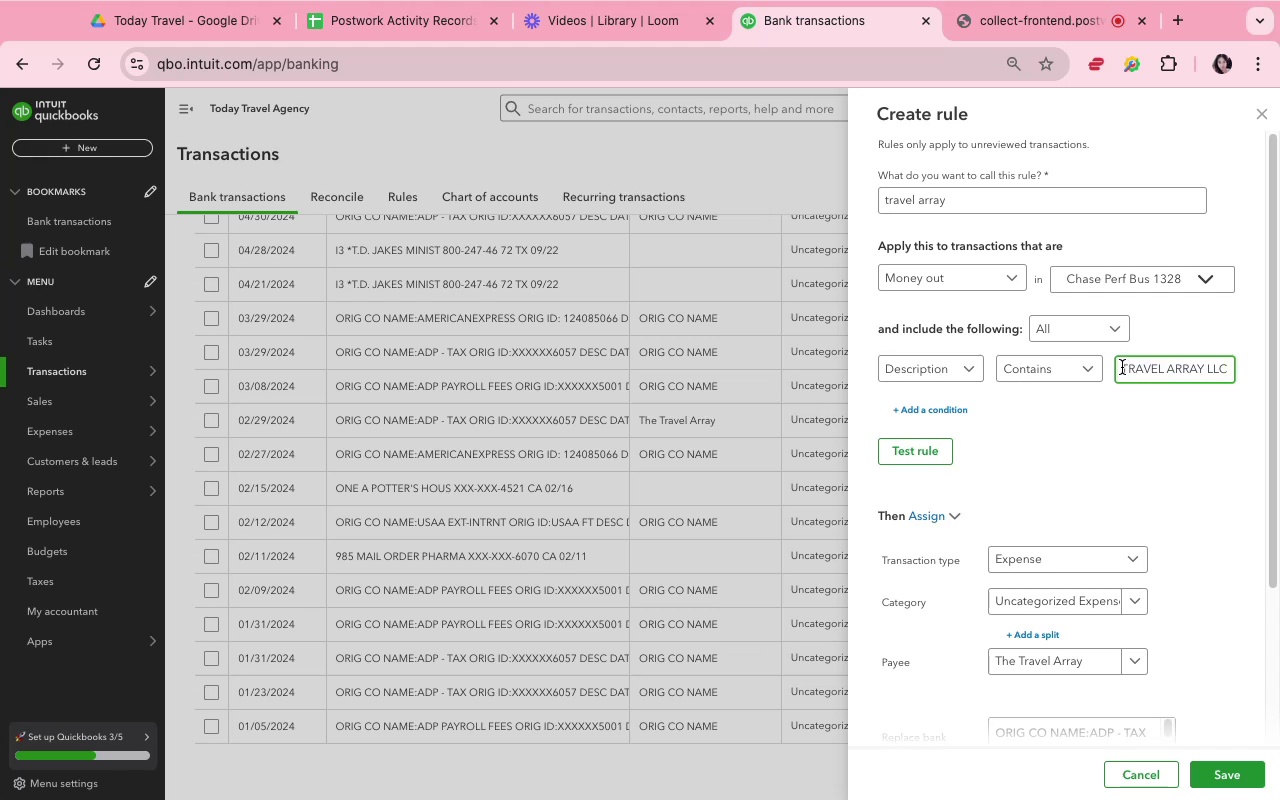 
key(ArrowLeft)
 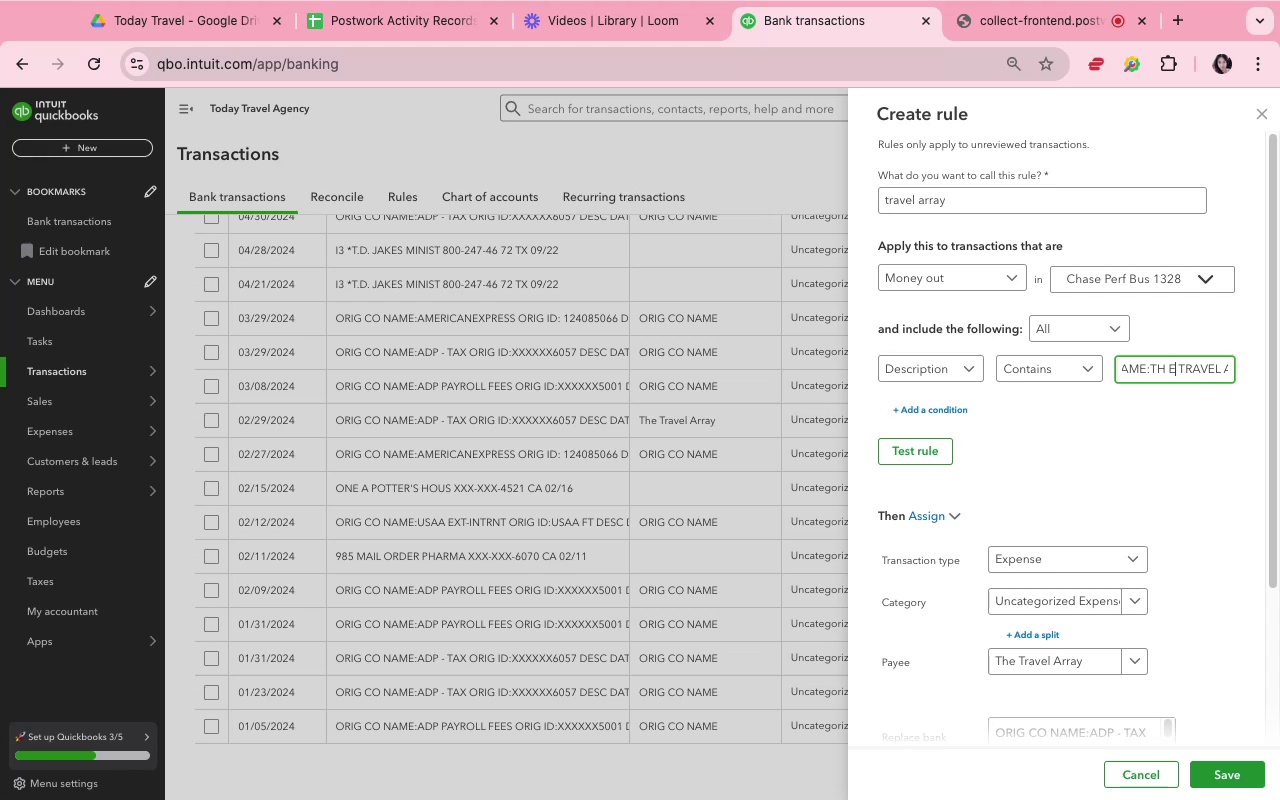 
key(ArrowLeft)
 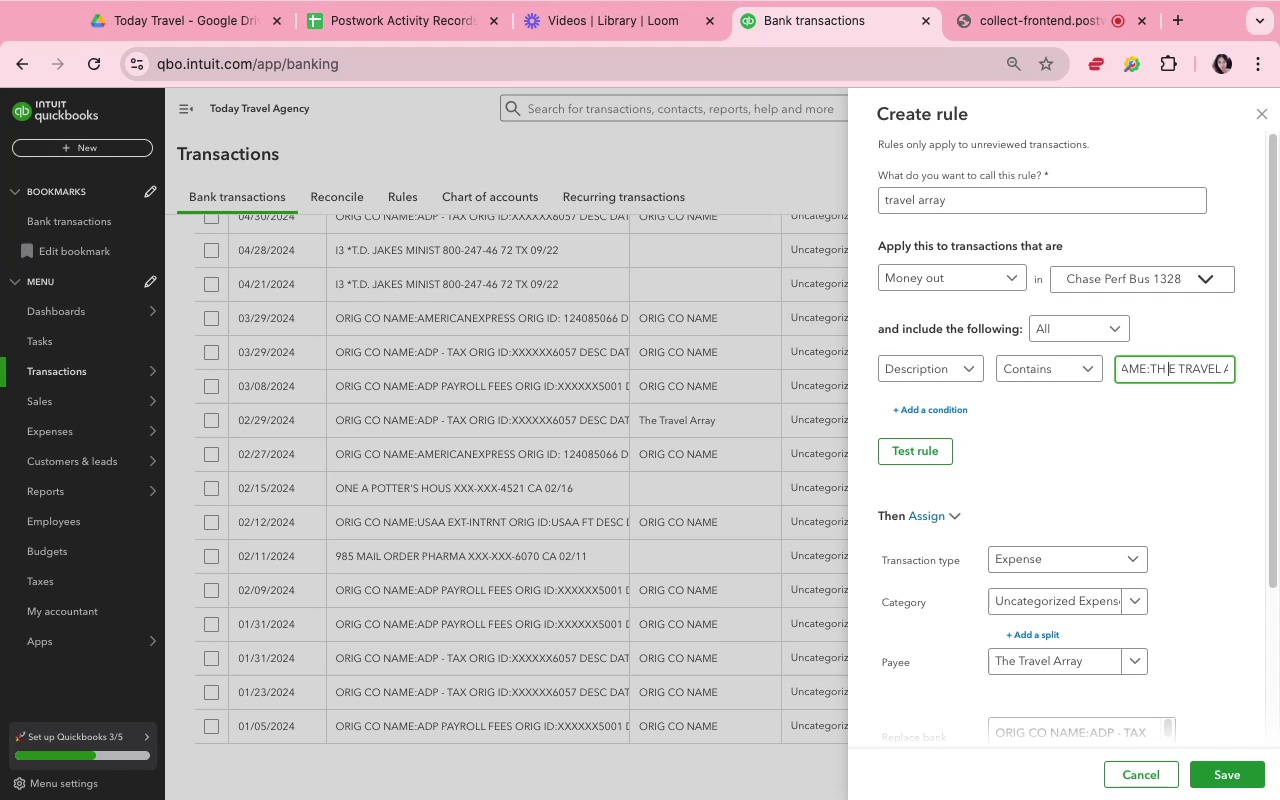 
key(ArrowLeft)
 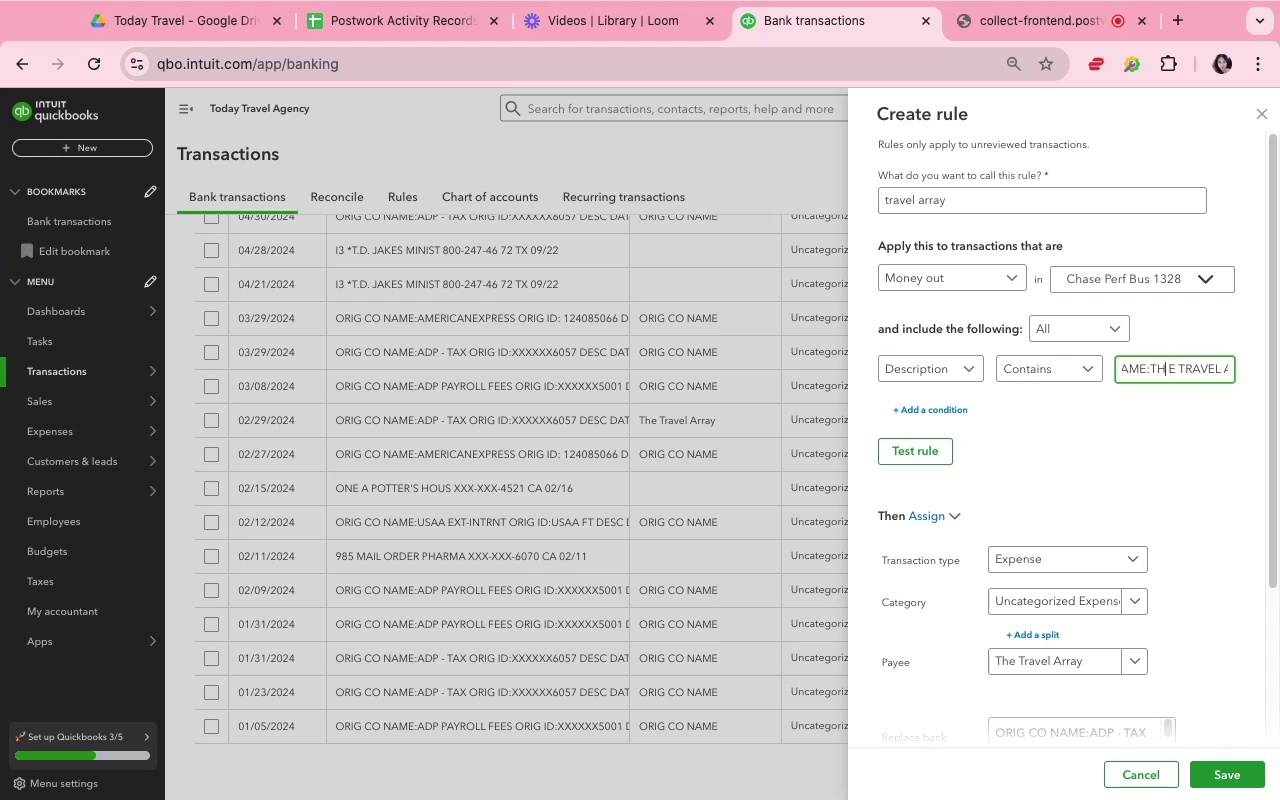 
key(ArrowLeft)
 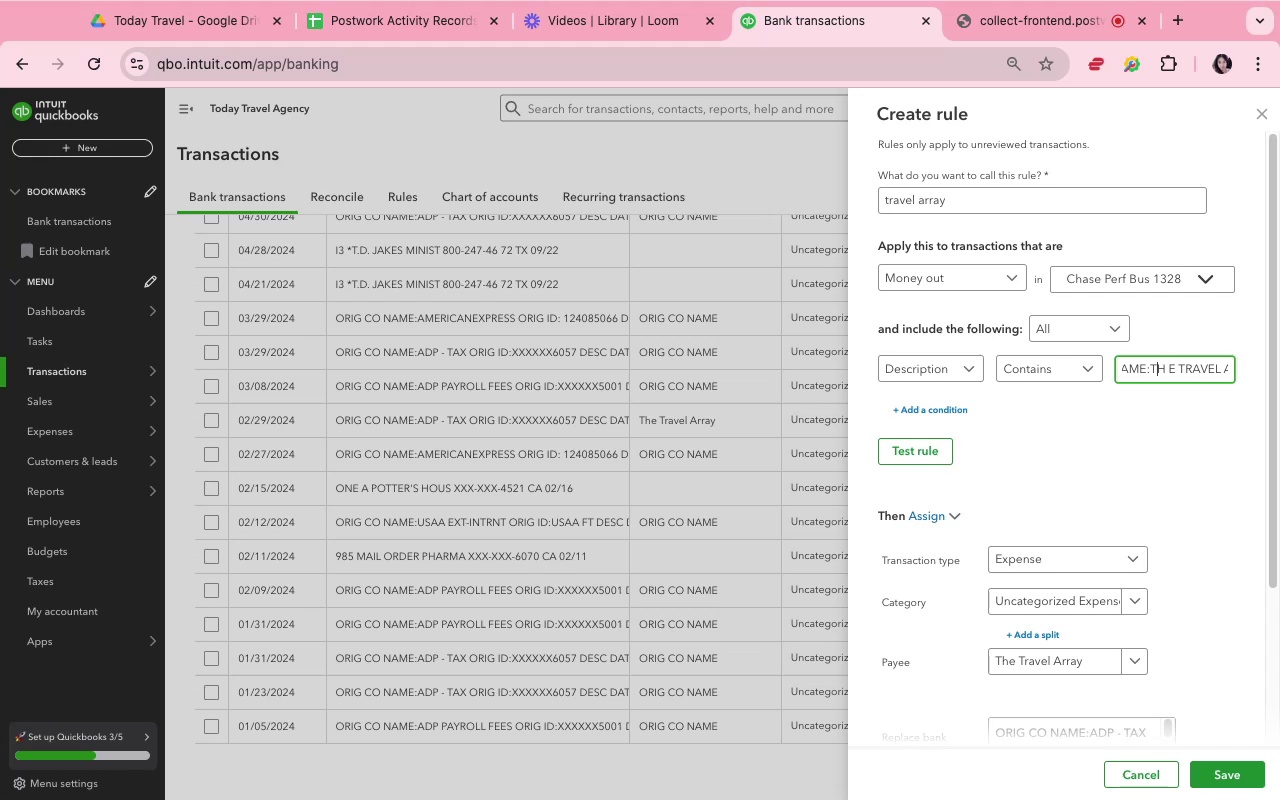 
key(ArrowLeft)
 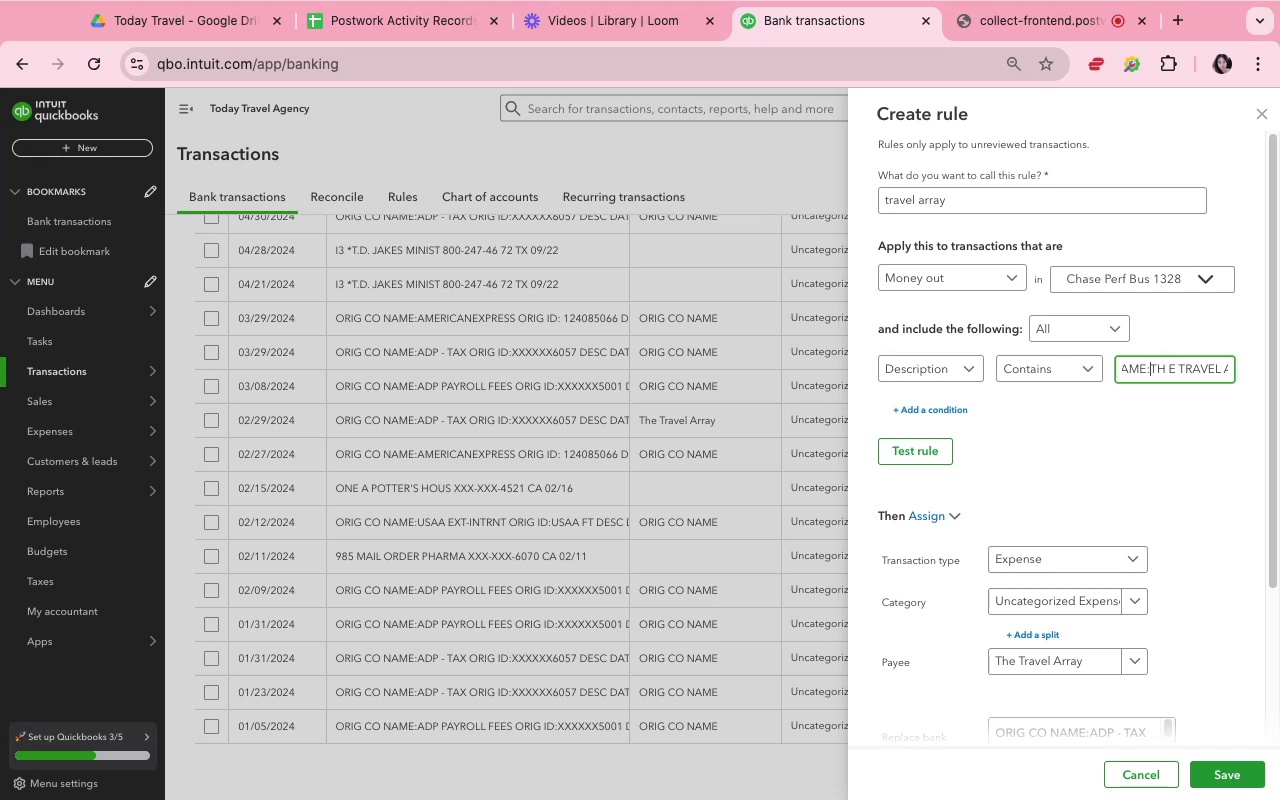 
key(ArrowLeft)
 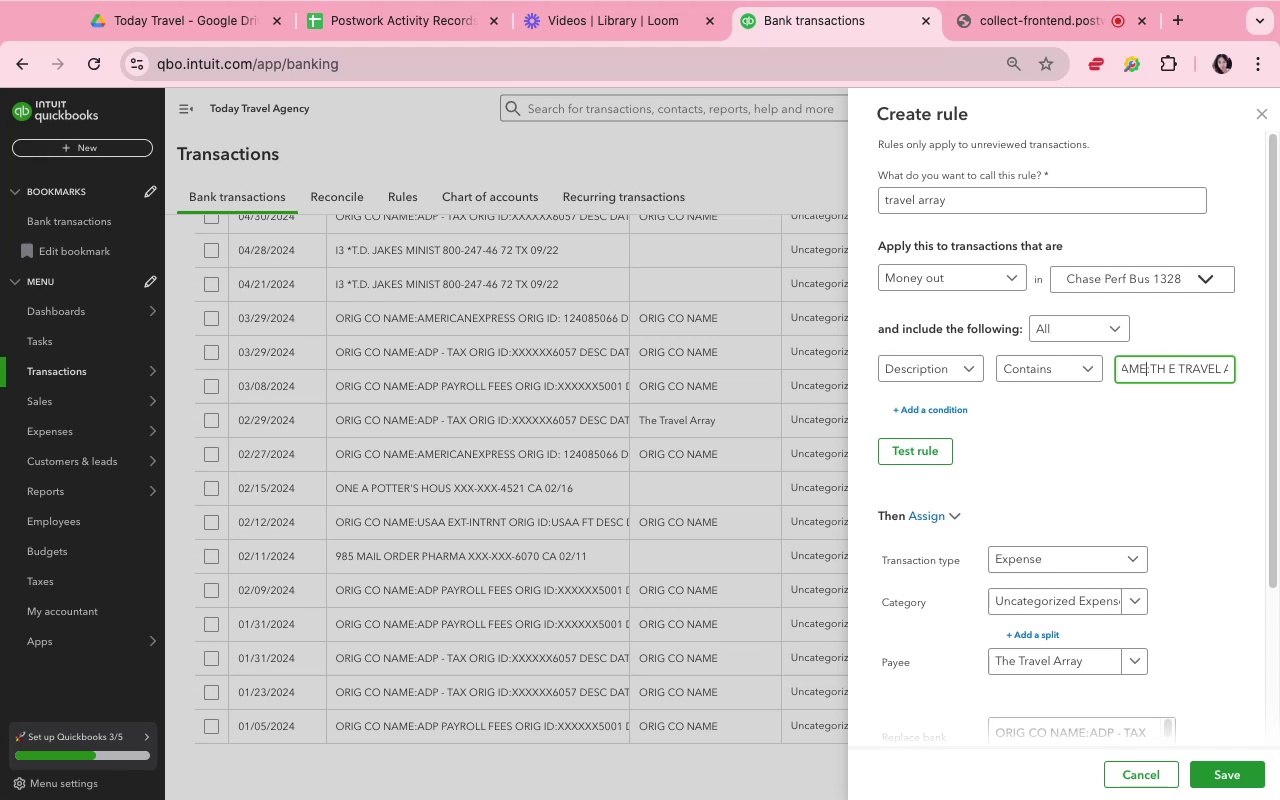 
key(ArrowLeft)
 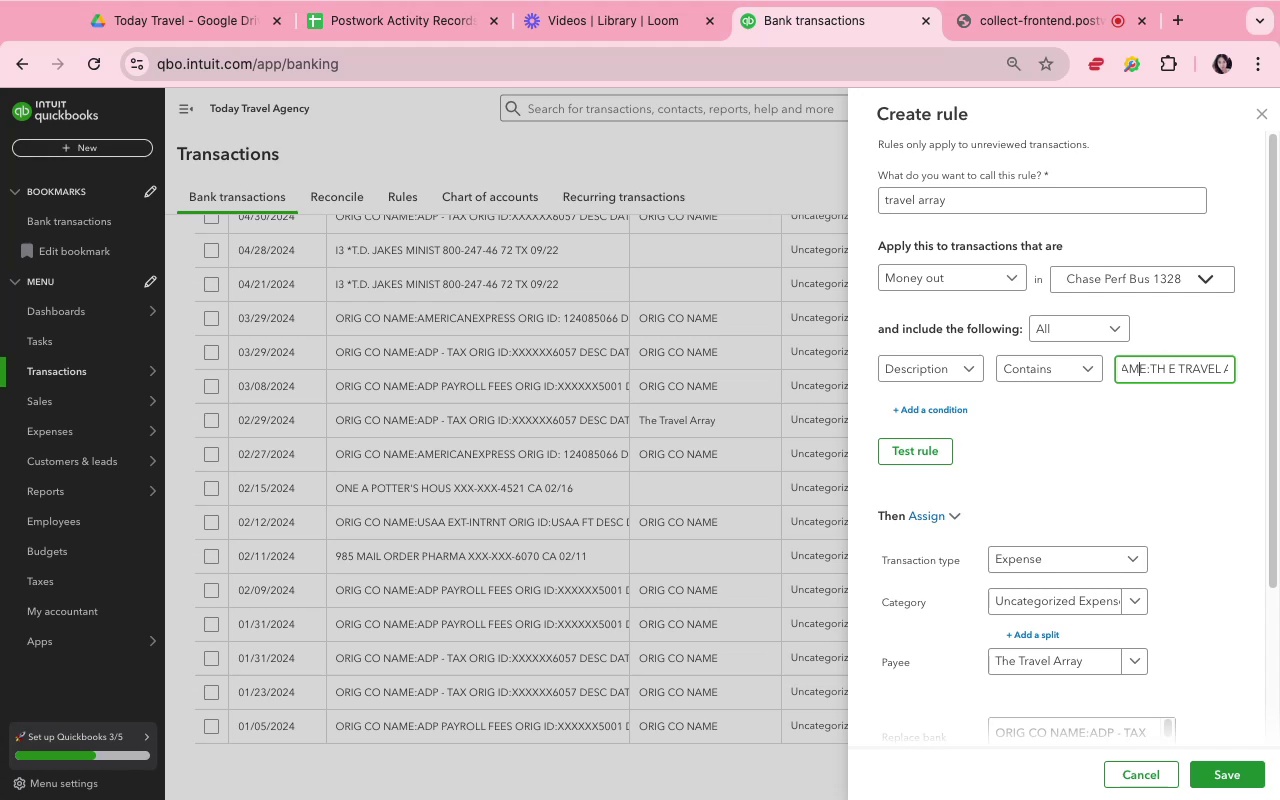 
key(ArrowLeft)
 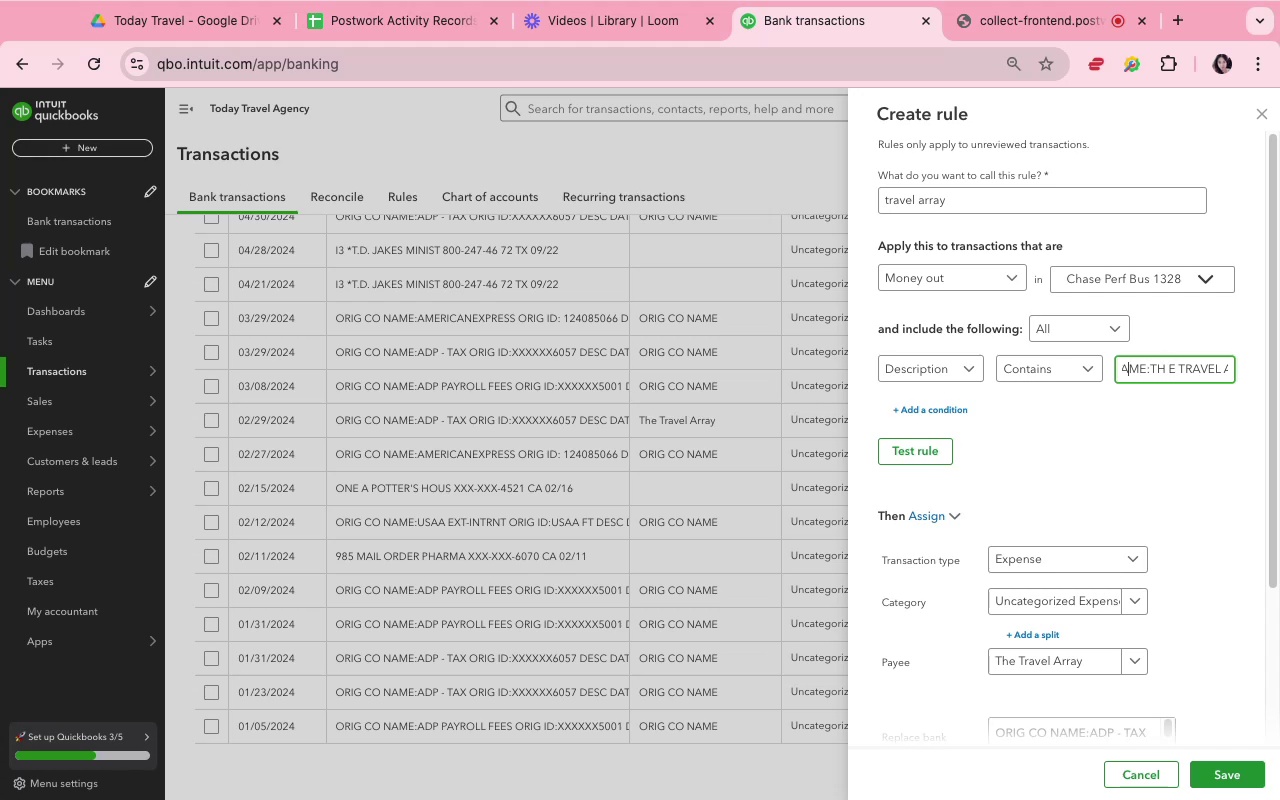 
key(ArrowLeft)
 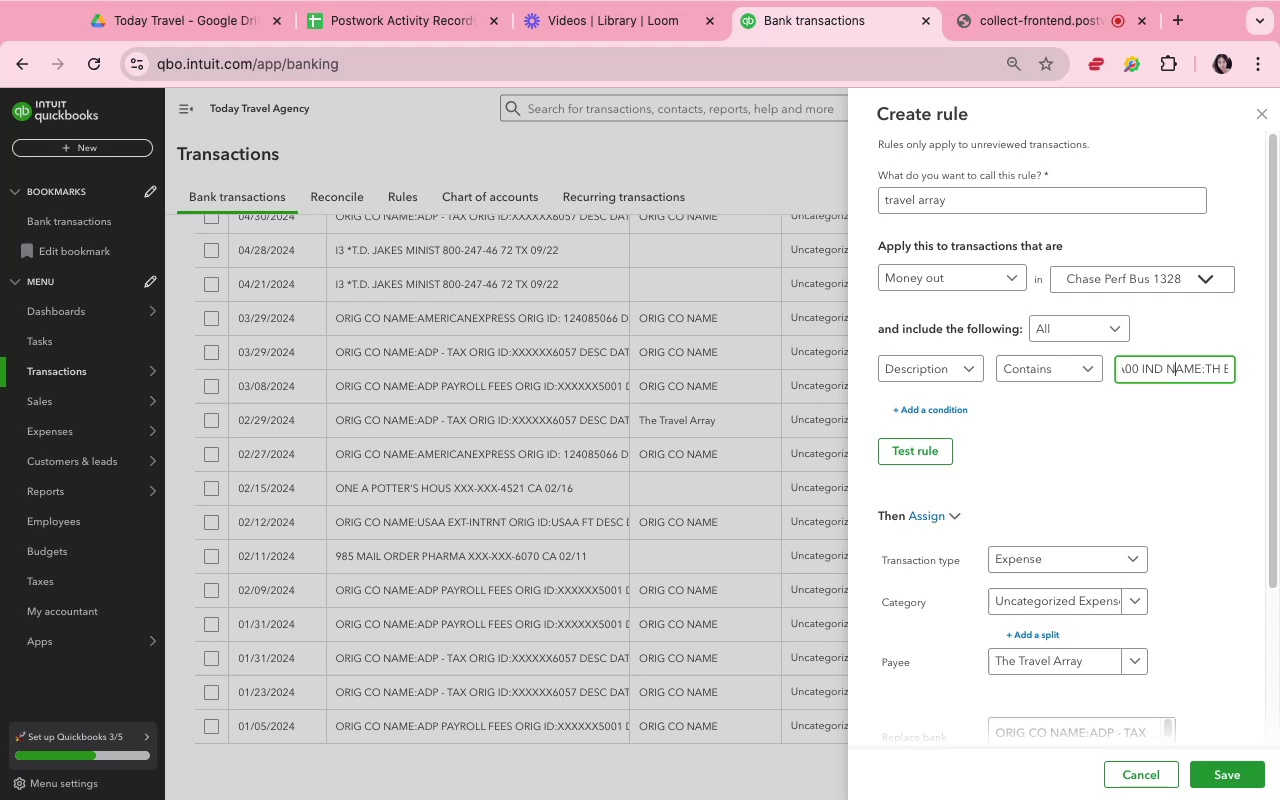 
key(ArrowLeft)
 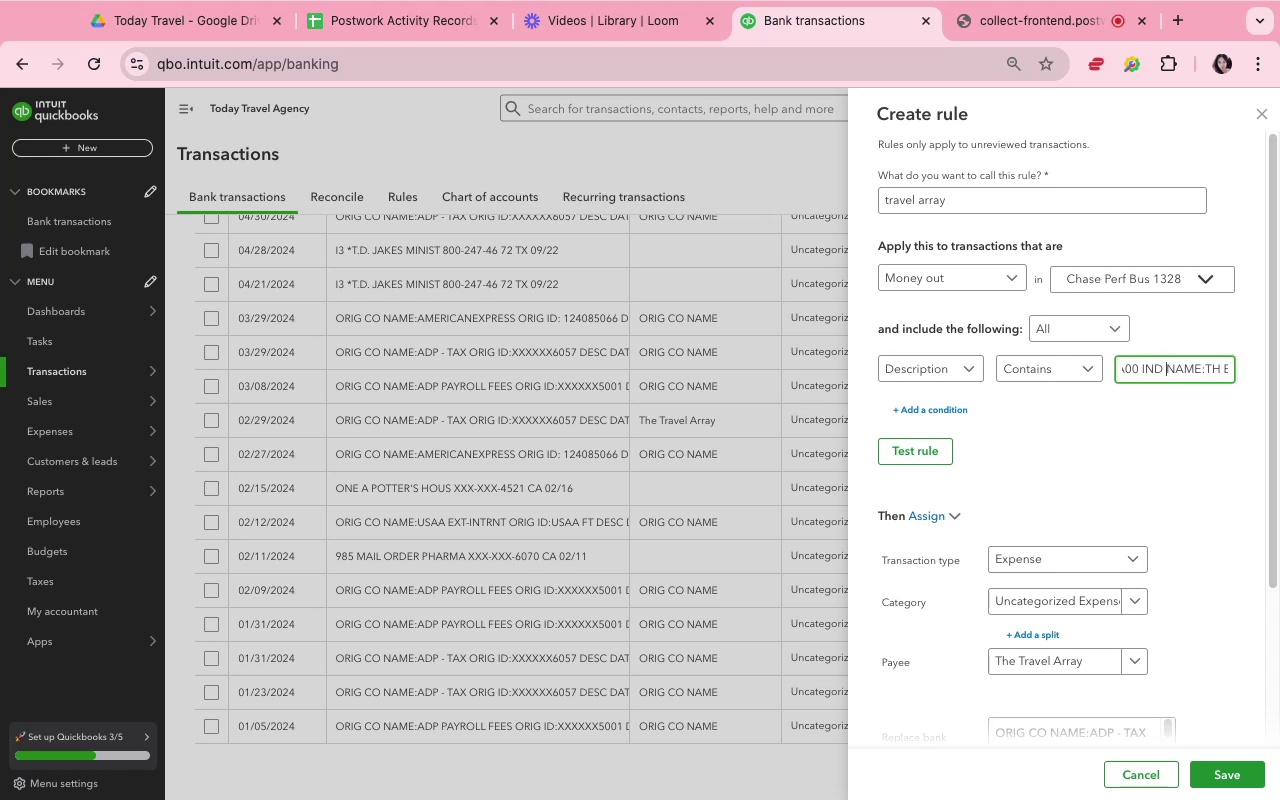 
key(ArrowLeft)
 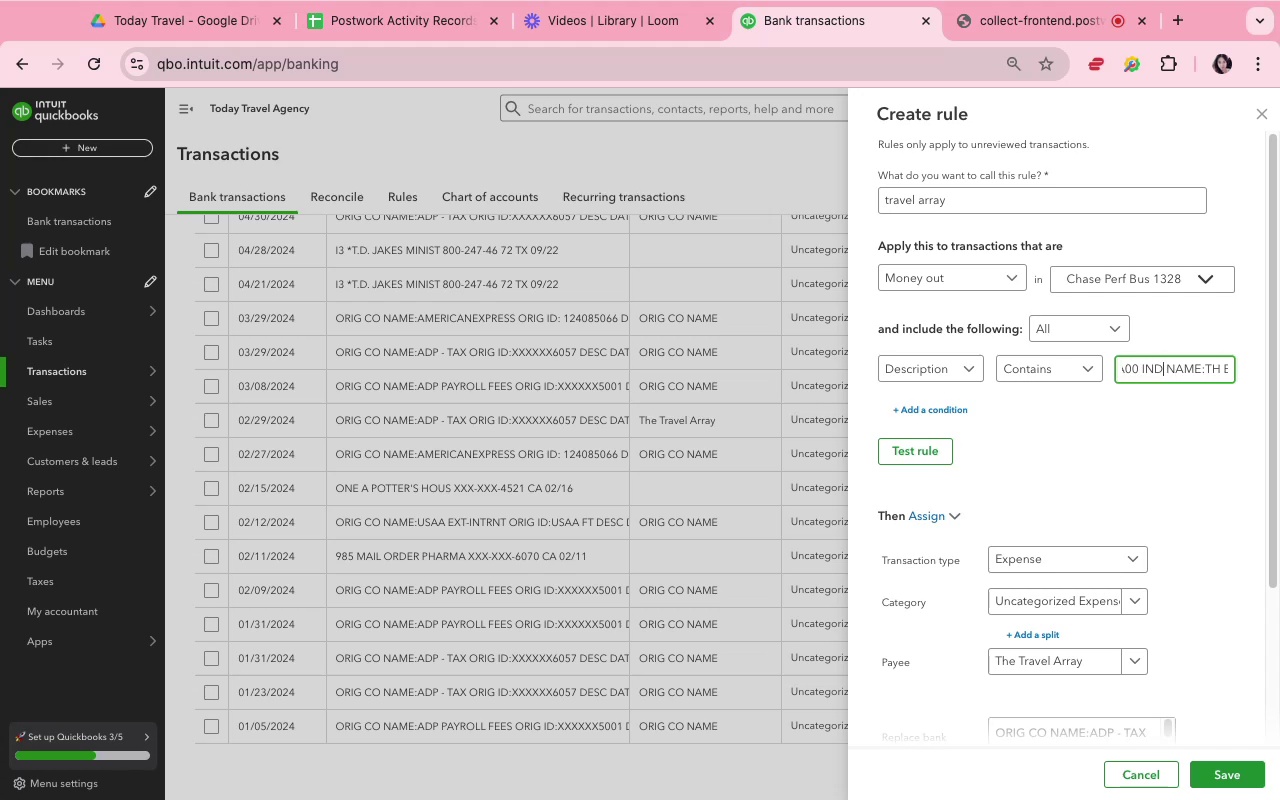 
key(ArrowLeft)
 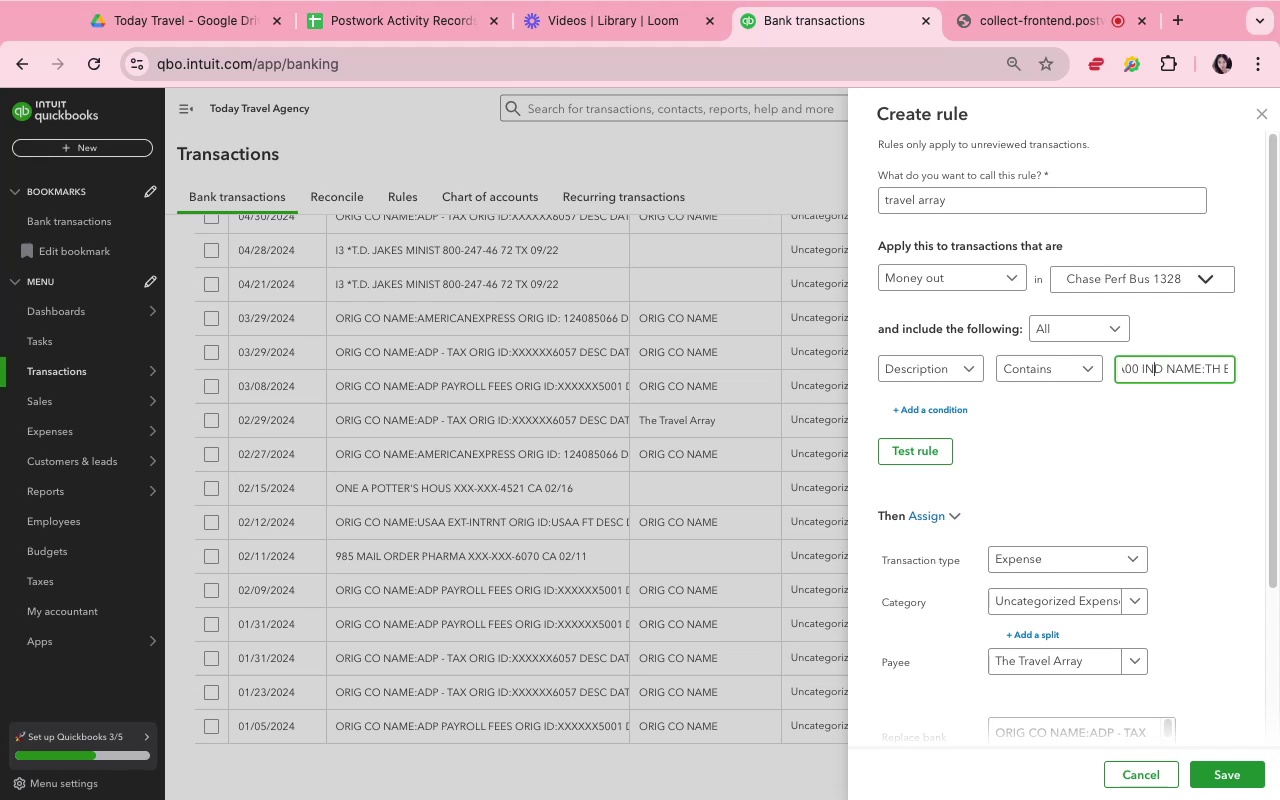 
key(ArrowRight)
 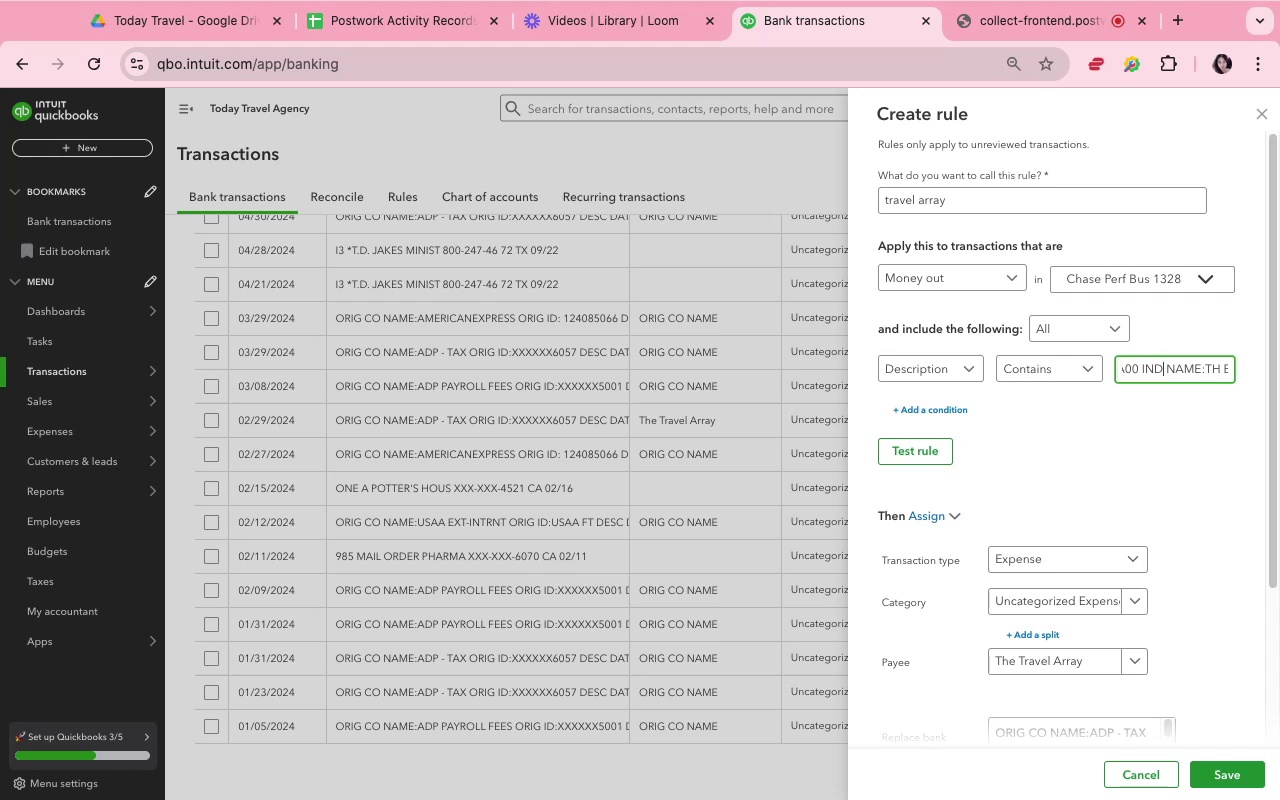 
key(ArrowRight)
 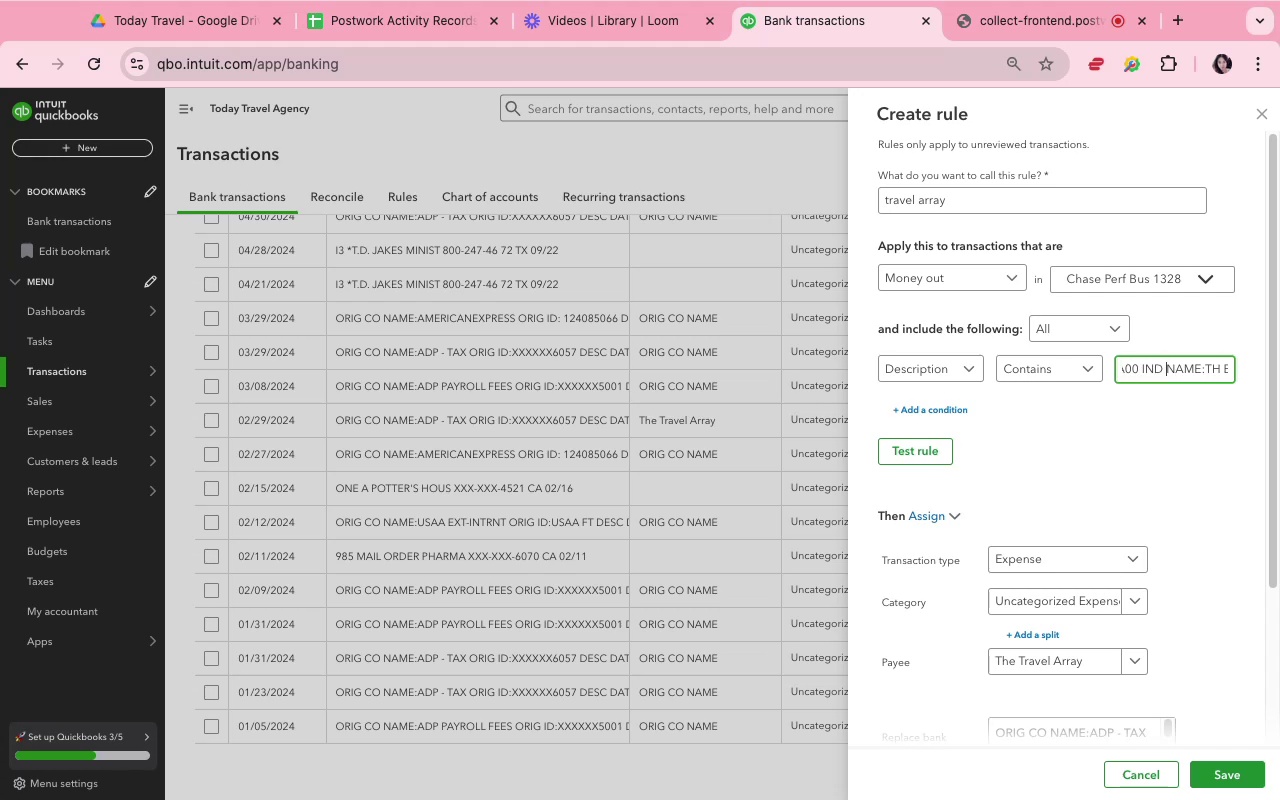 
key(Meta+Shift+ArrowLeft)
 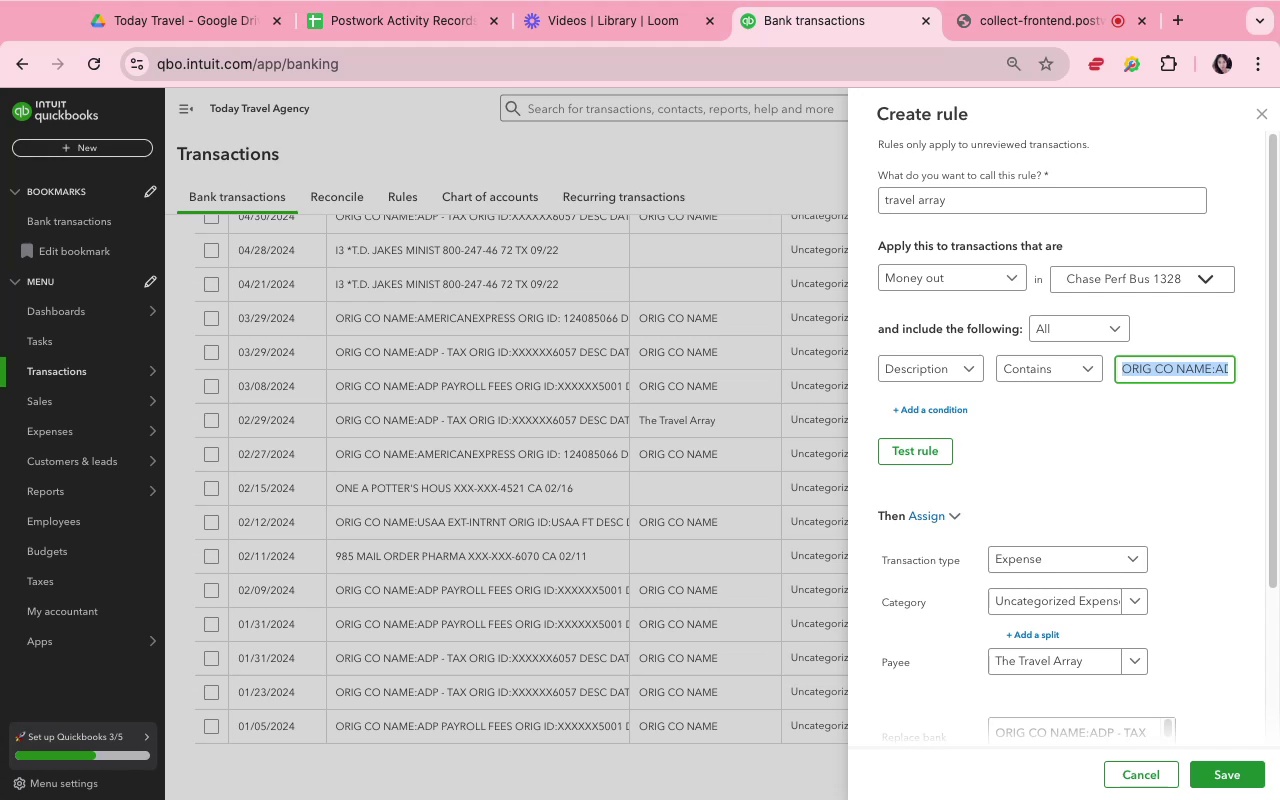 
key(Backspace)
 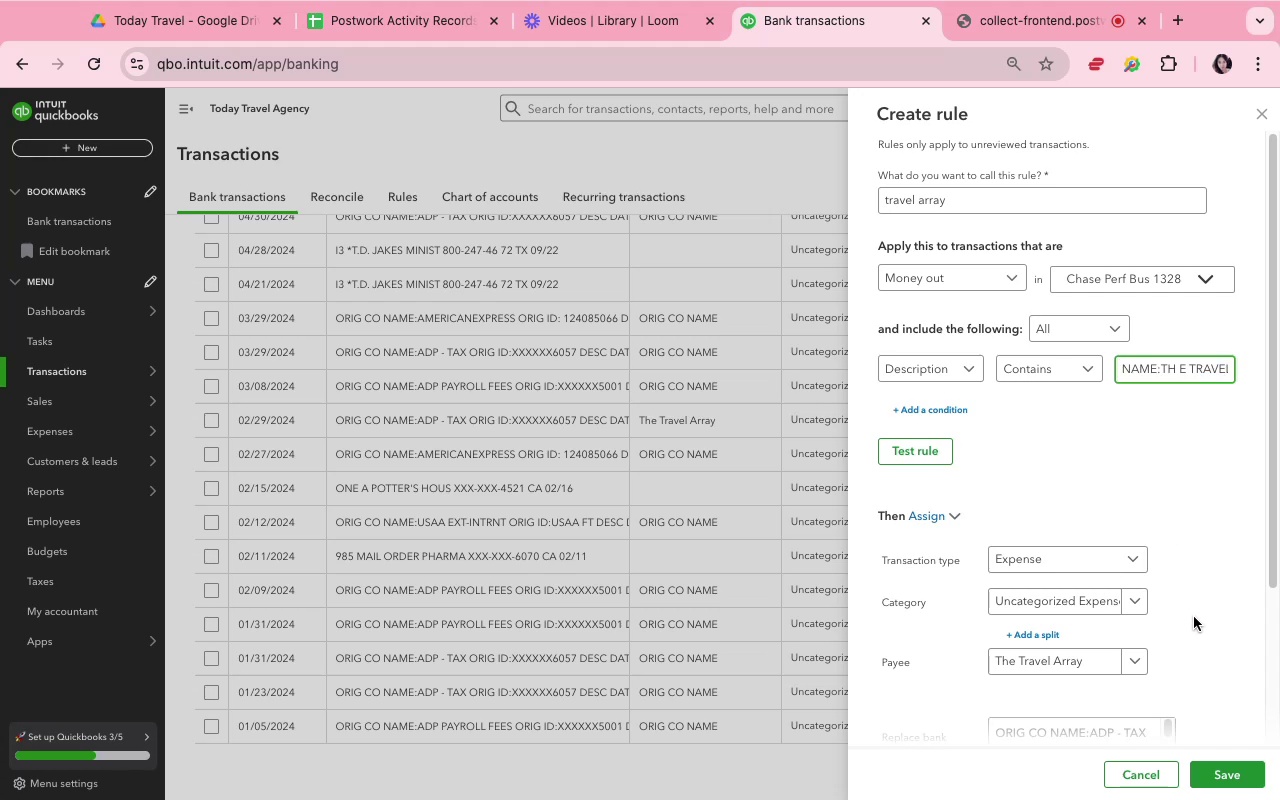 
scroll: coordinate [1185, 635], scroll_direction: down, amount: 9.0
 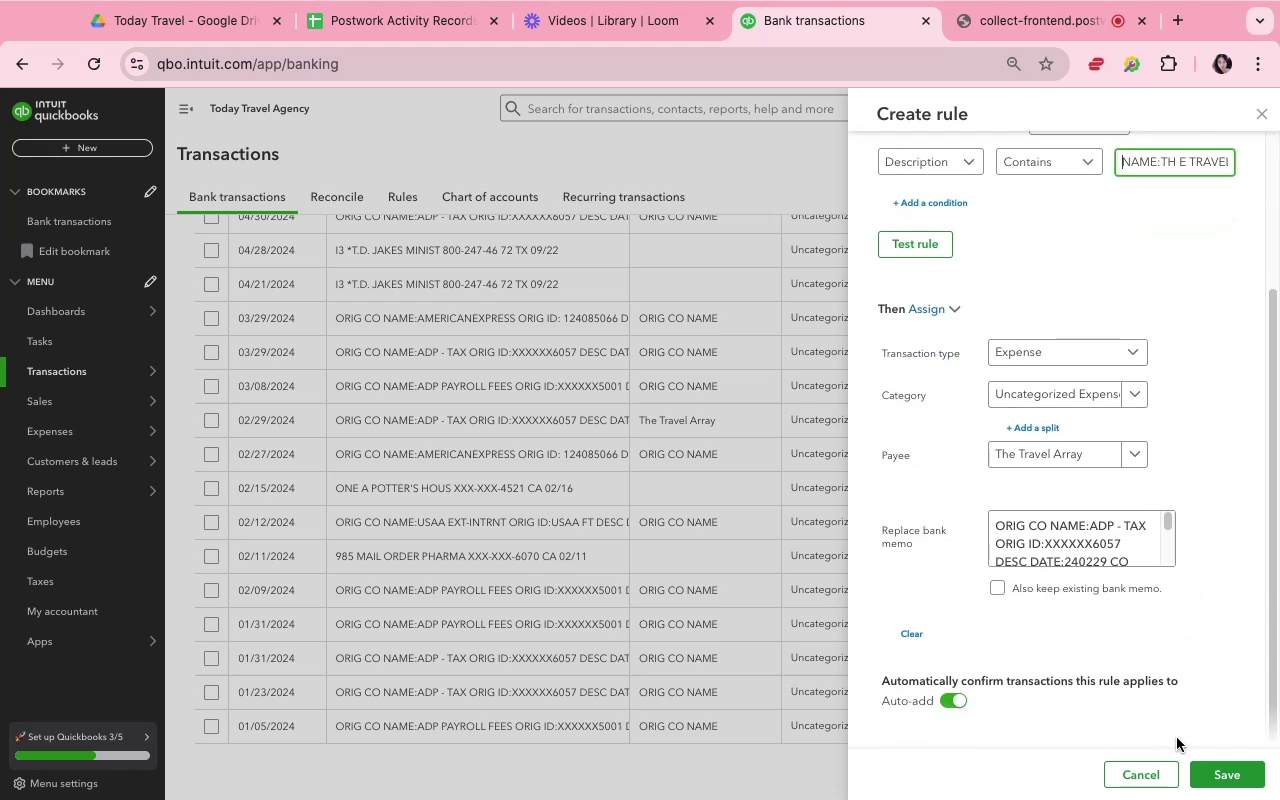 
left_click([1208, 766])
 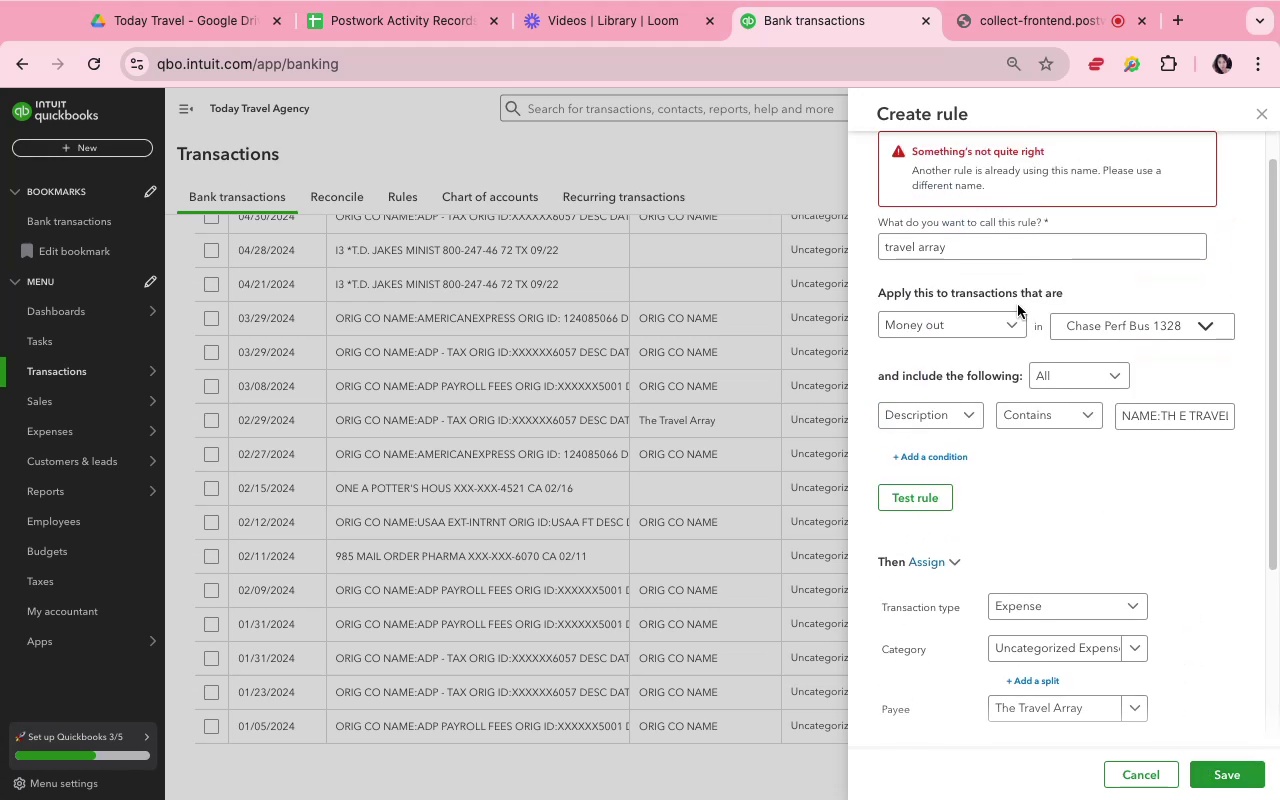 
left_click([1013, 252])
 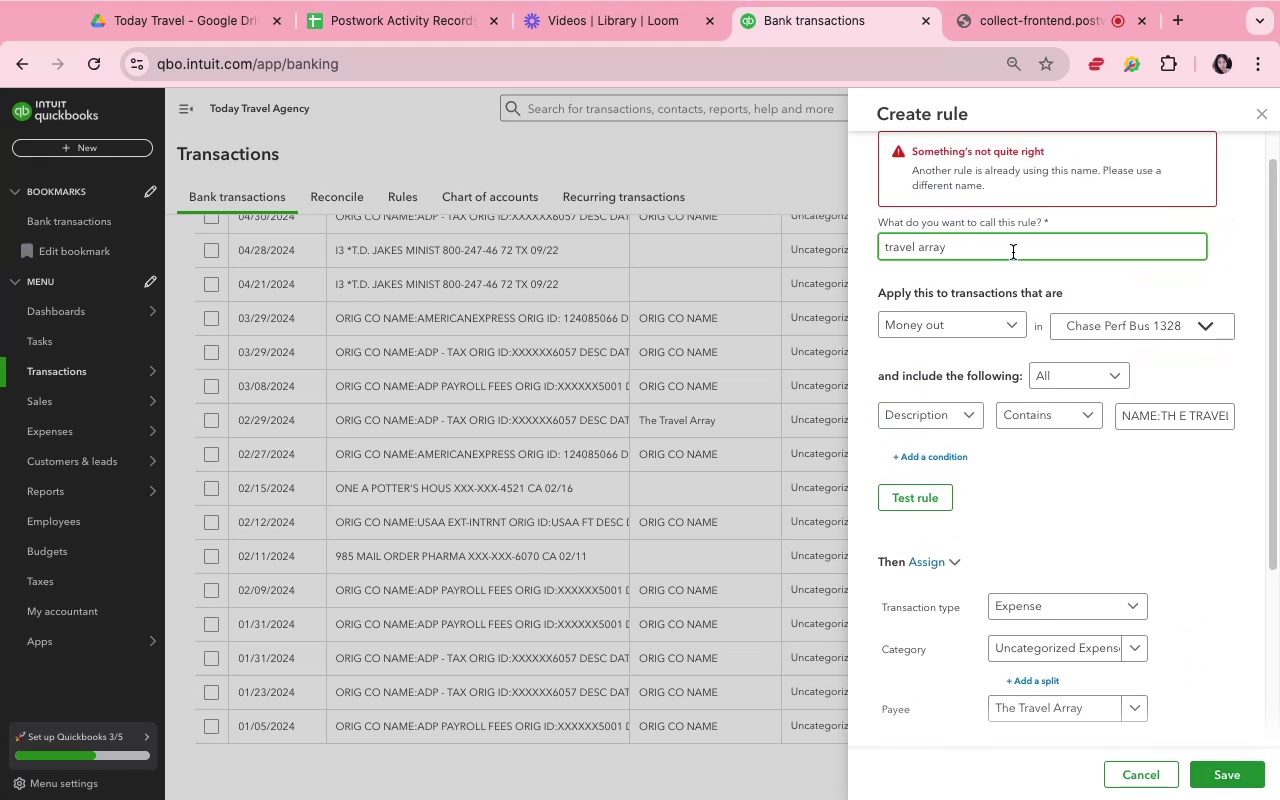 
key(2)
 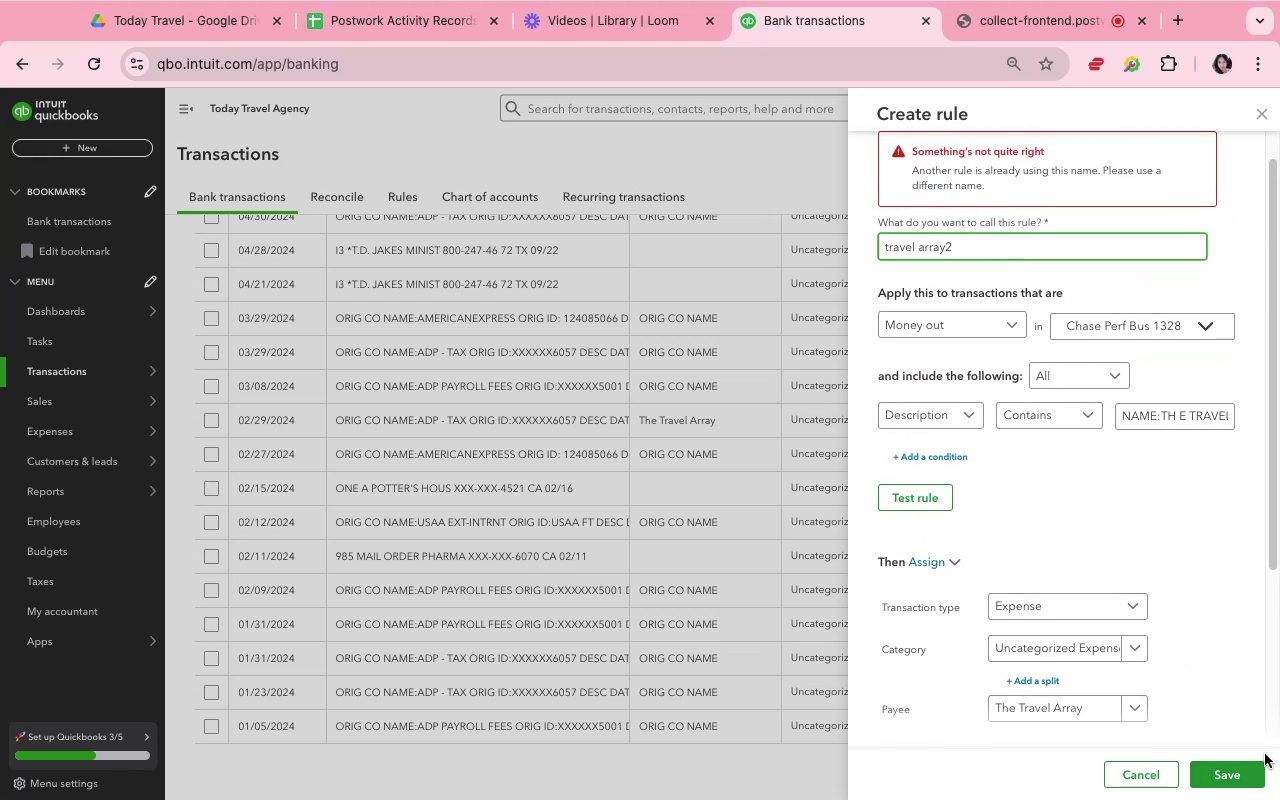 
left_click([1242, 776])
 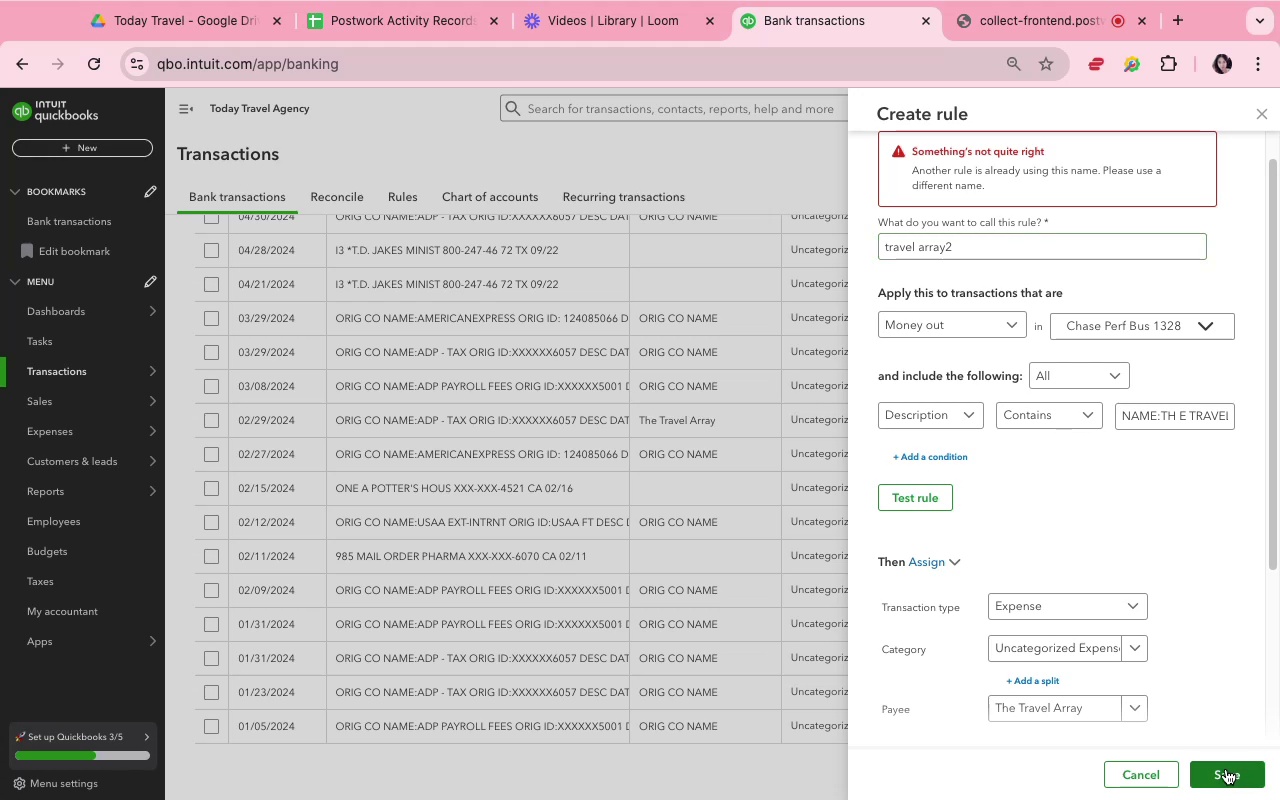 
left_click([1226, 769])
 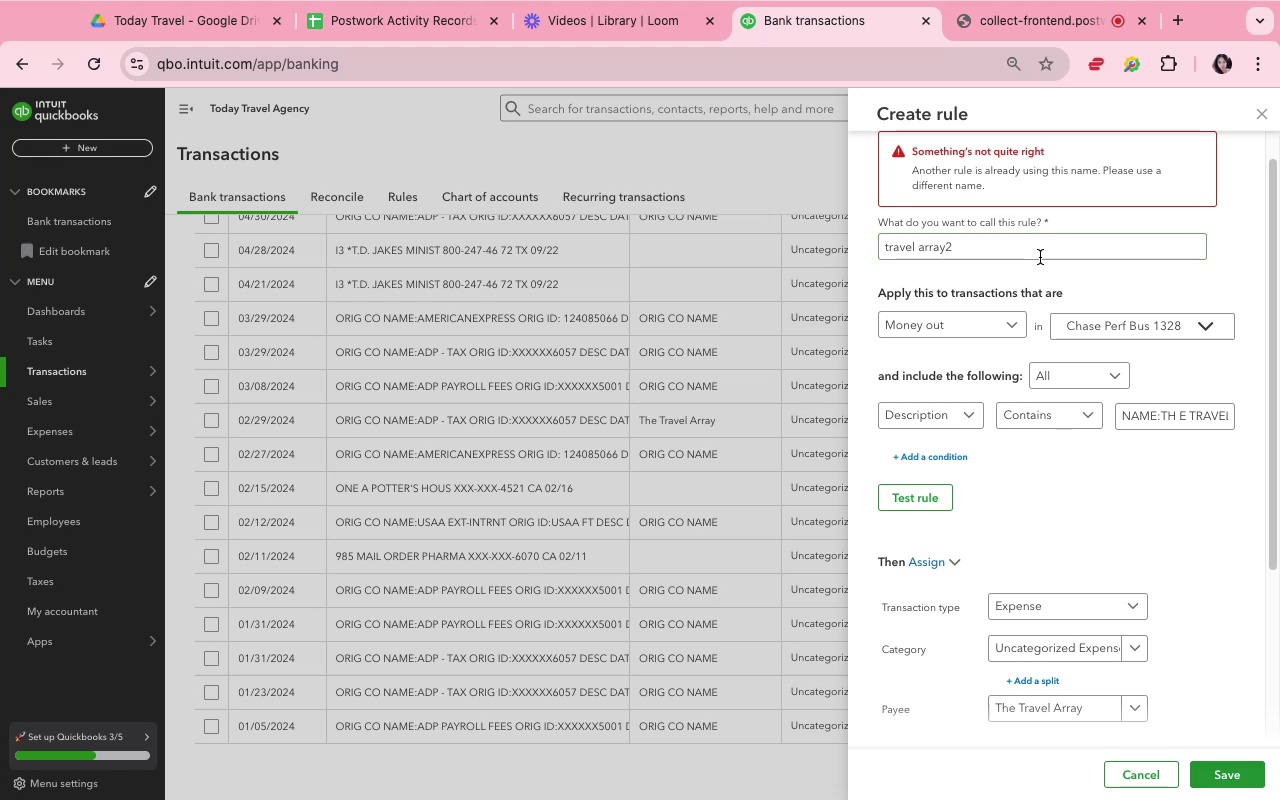 
left_click([1038, 244])
 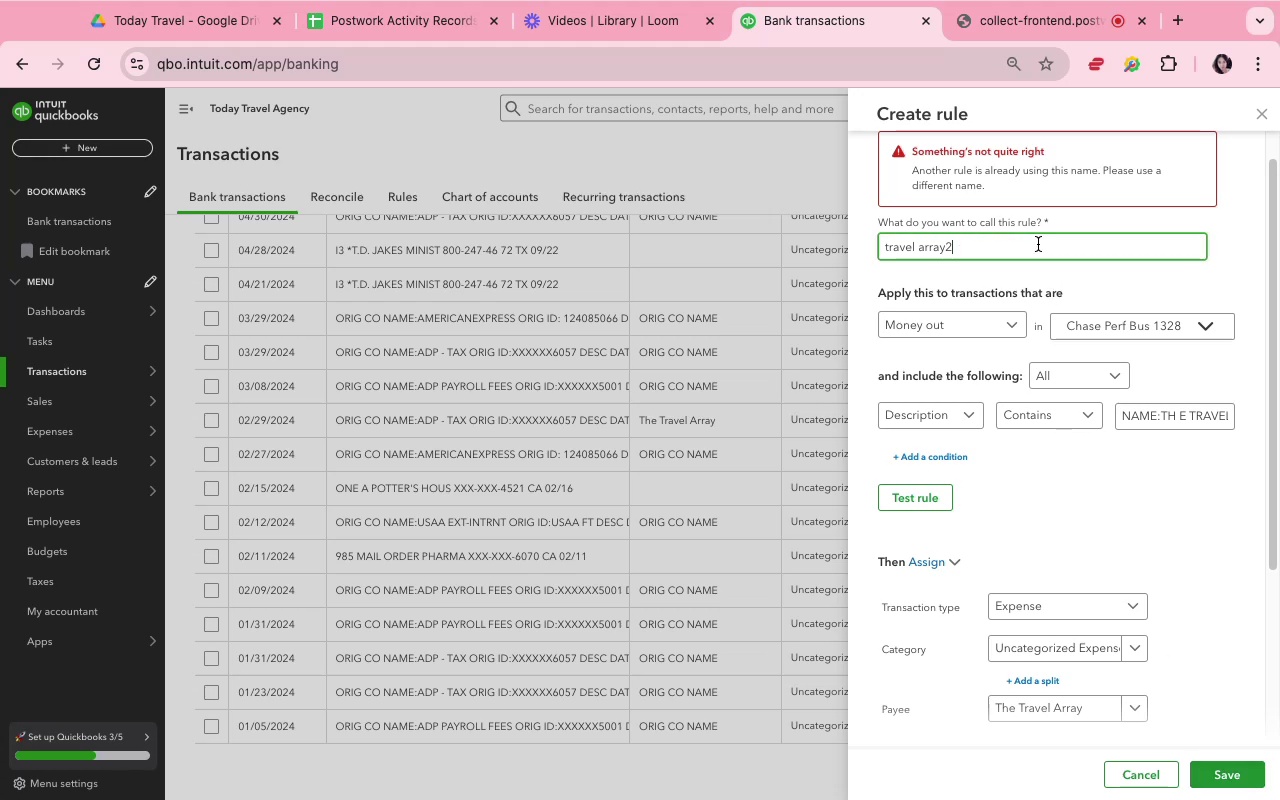 
key(Backspace)
 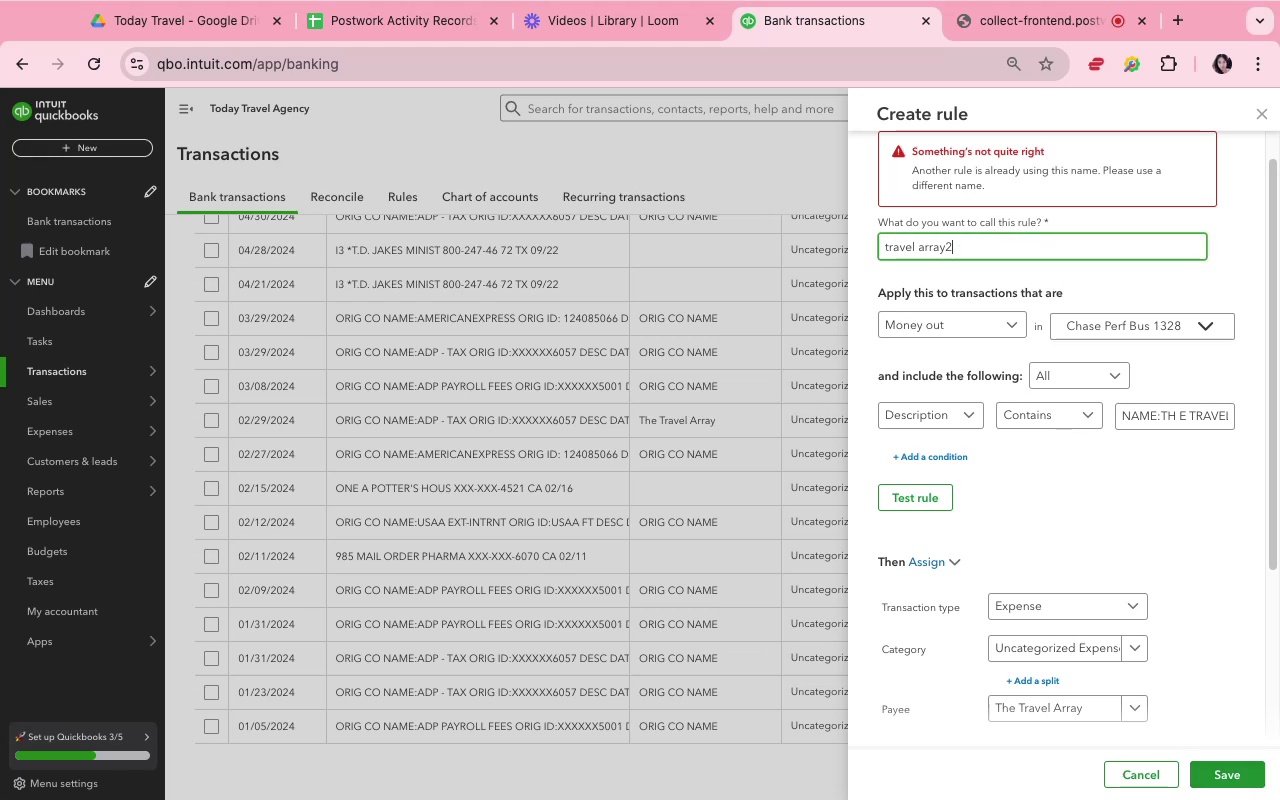 
key(3)
 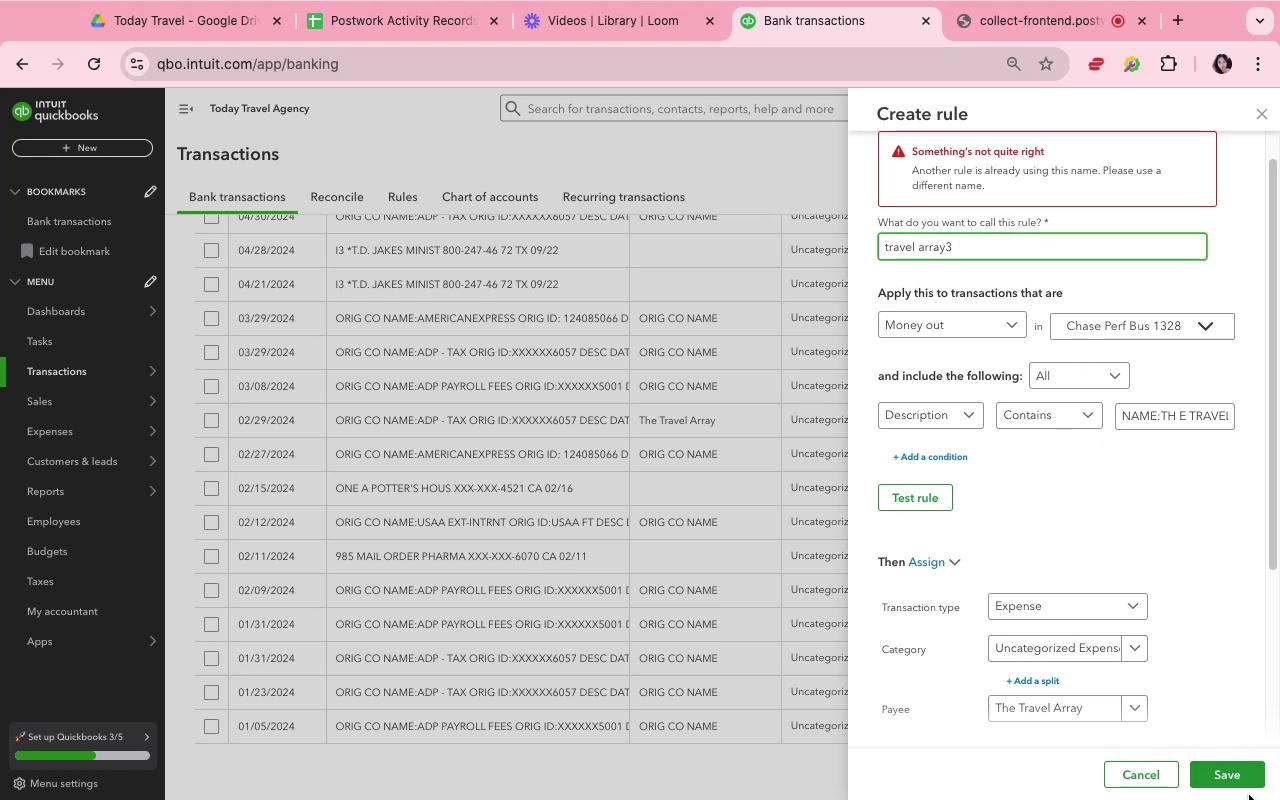 
left_click([1243, 788])
 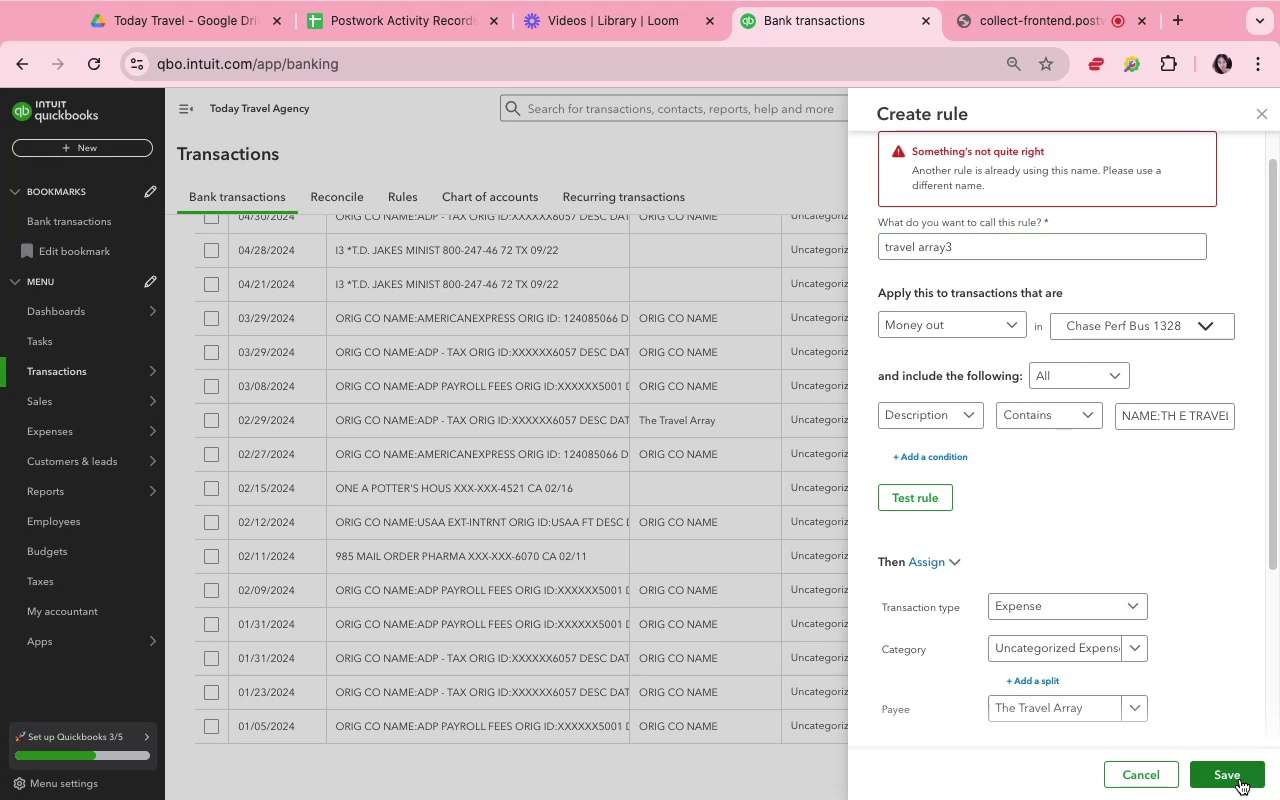 
left_click([1240, 779])
 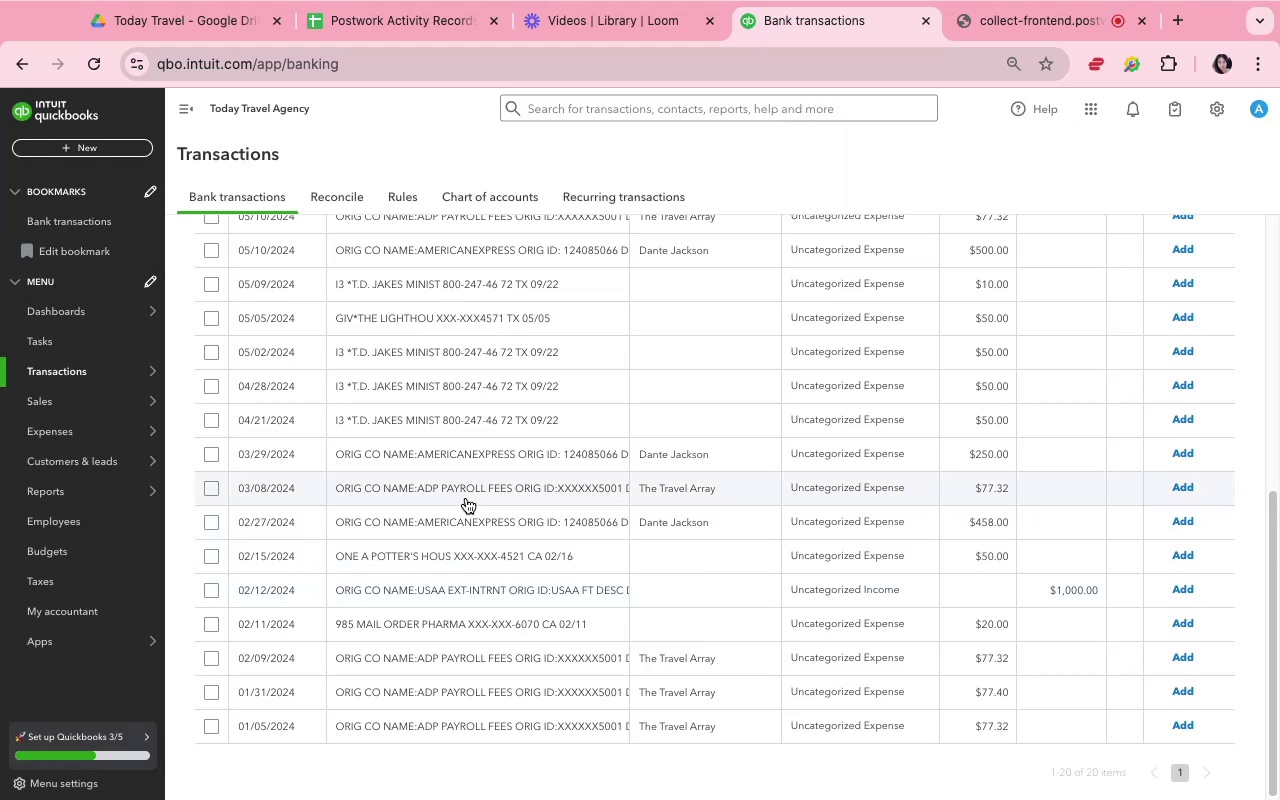 
wait(7.65)
 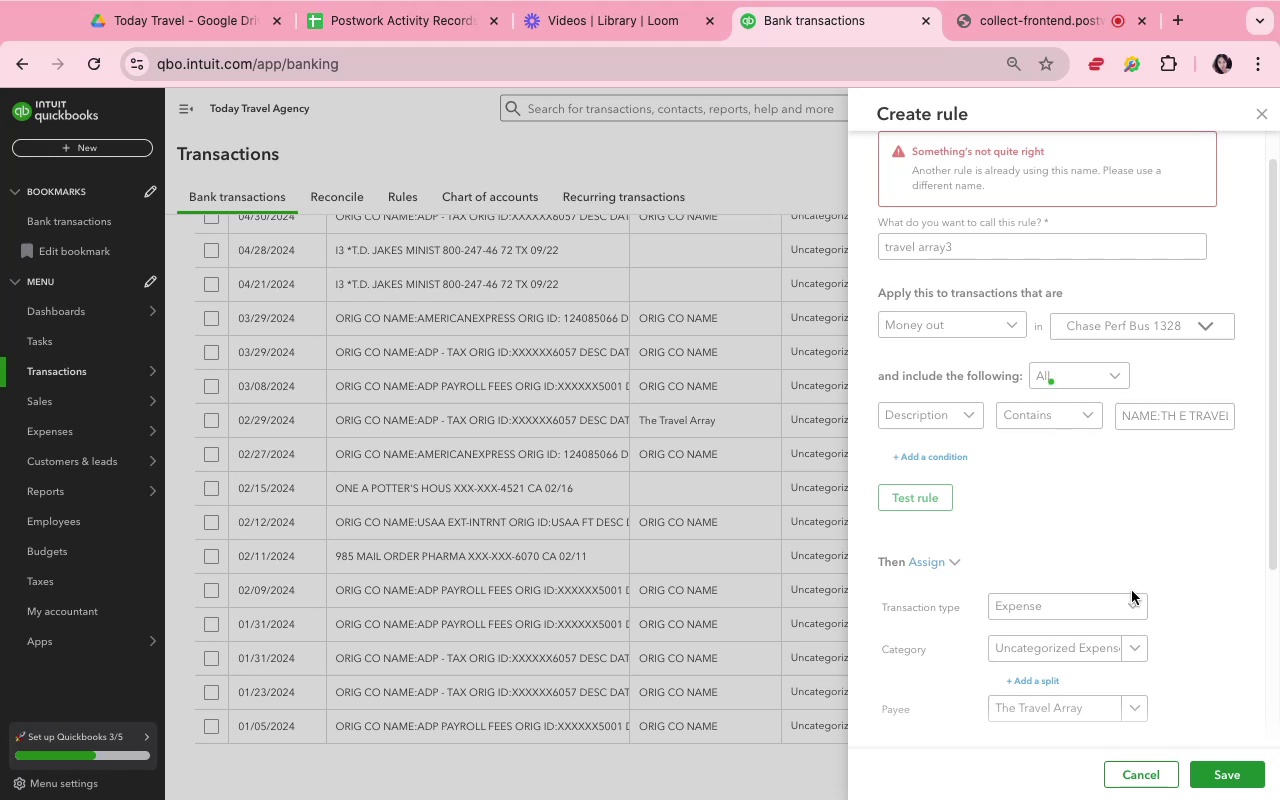 
left_click([465, 452])
 